 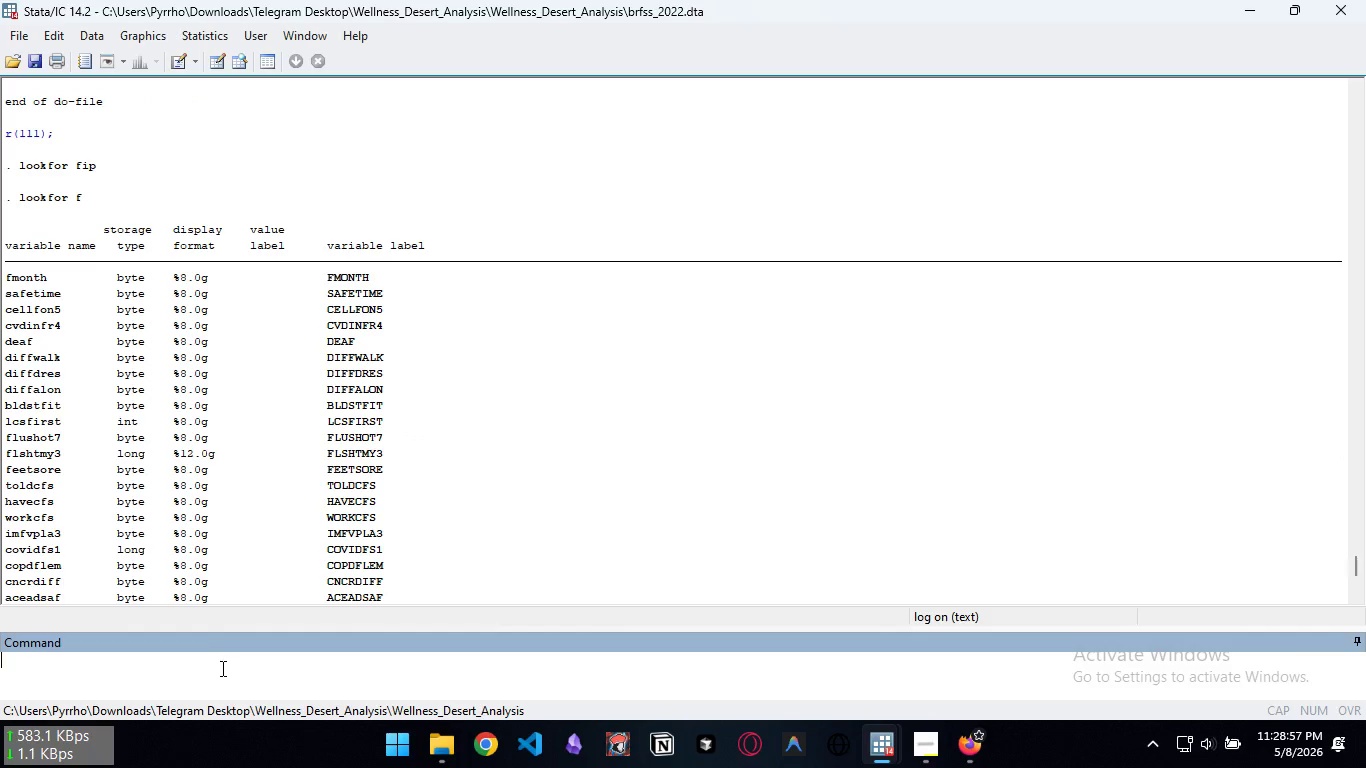 
type(use "br)
key(Tab)
 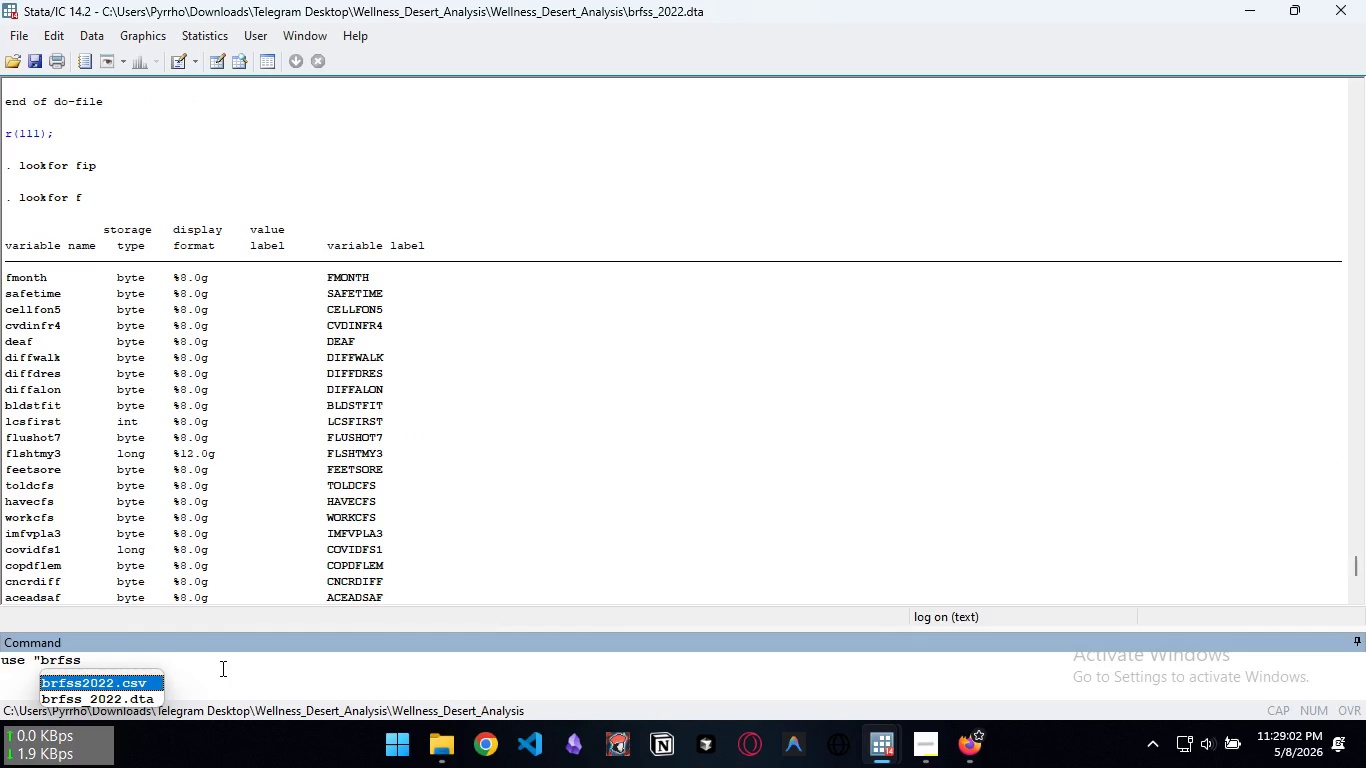 
key(ArrowDown)
 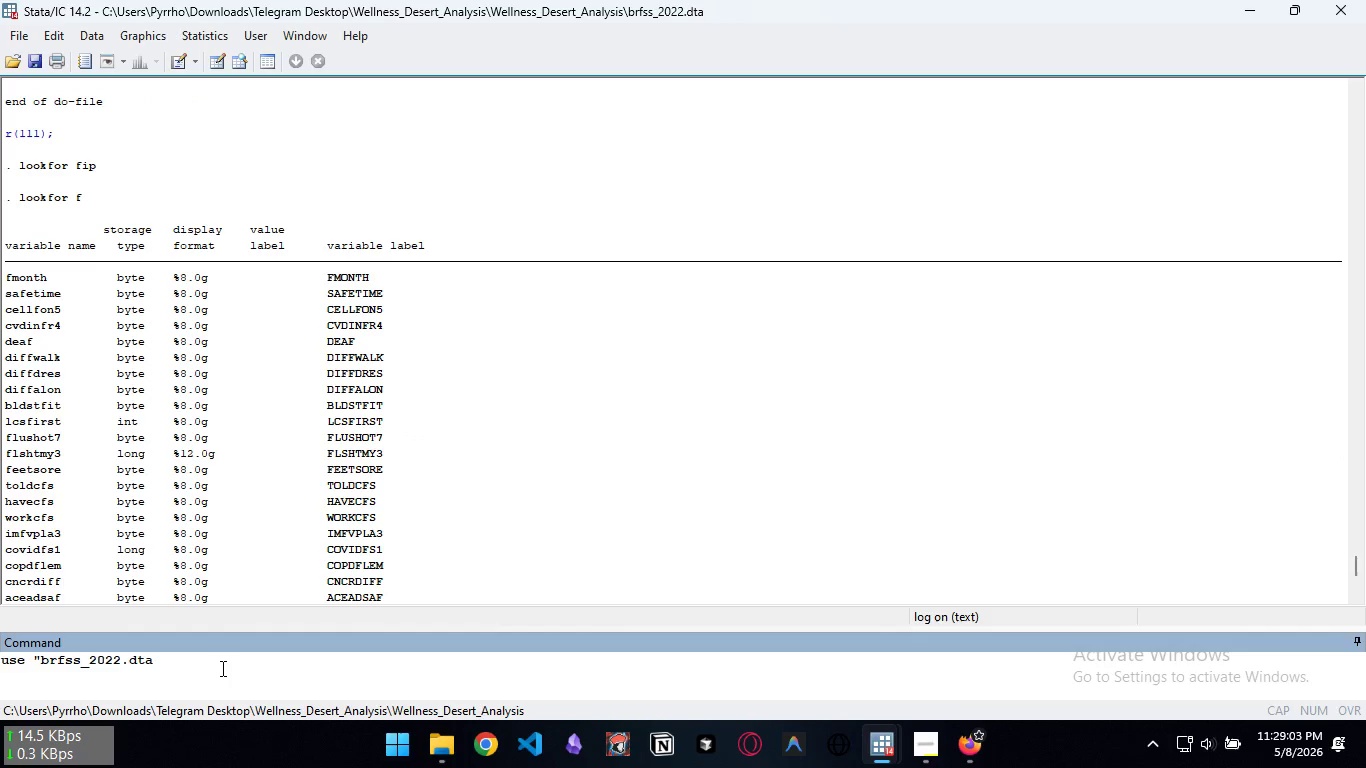 
key(Enter)
 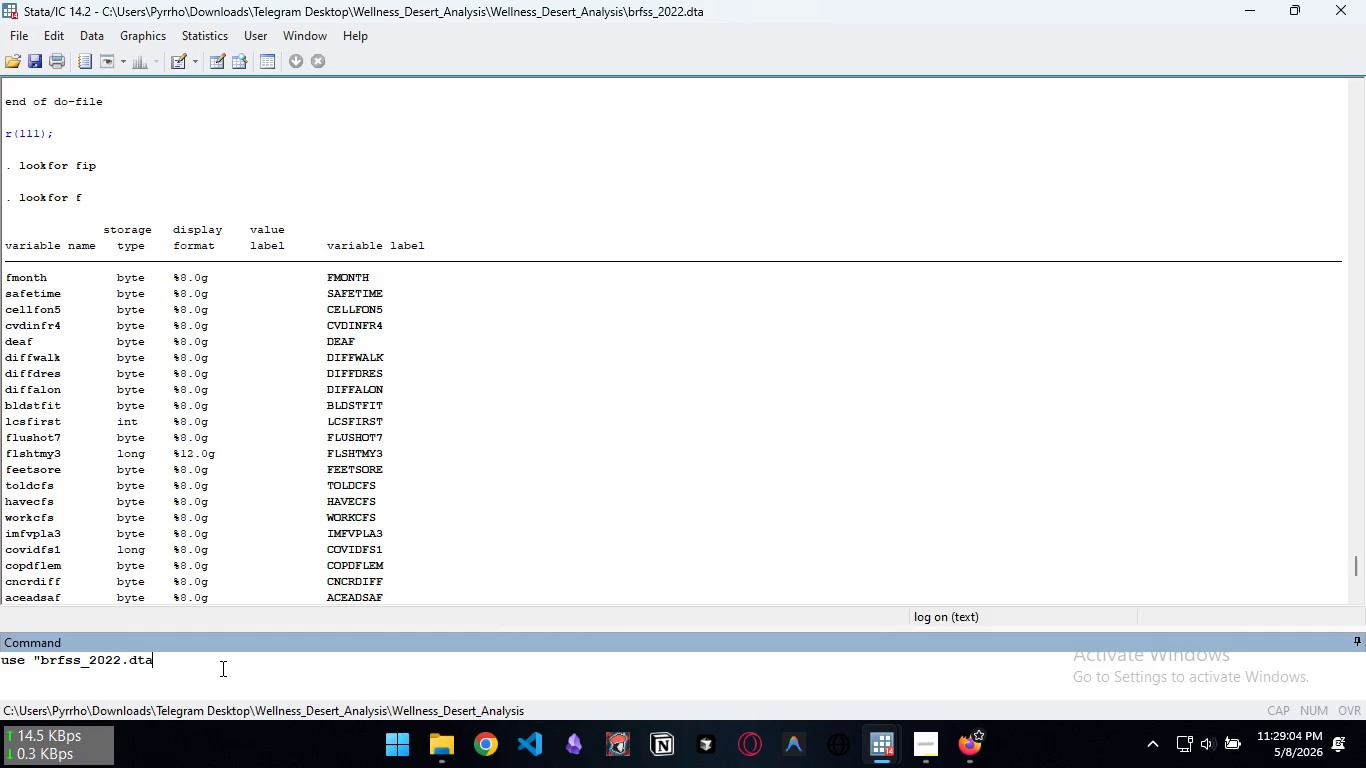 
type(",clea)
key(Backspace)
key(Backspace)
key(Backspace)
key(Backspace)
type( clear)
 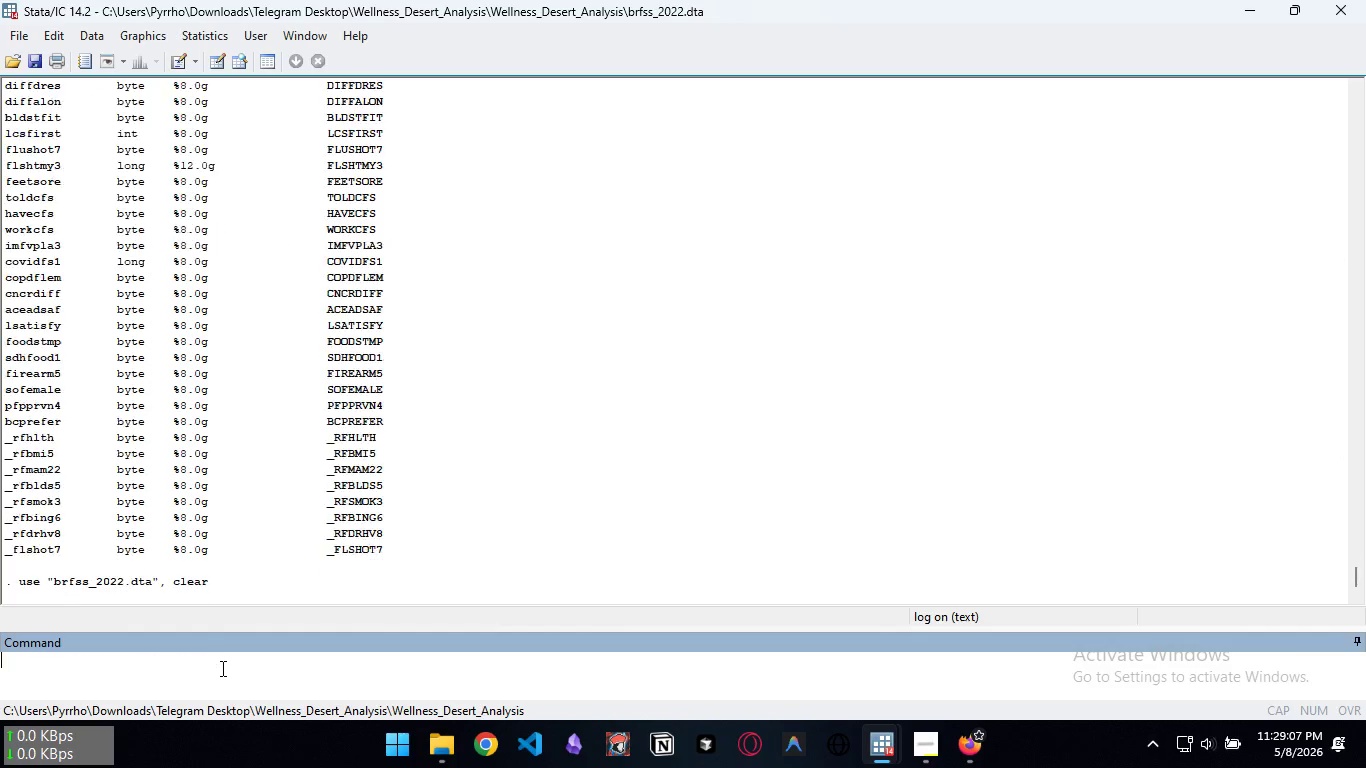 
key(Enter)
 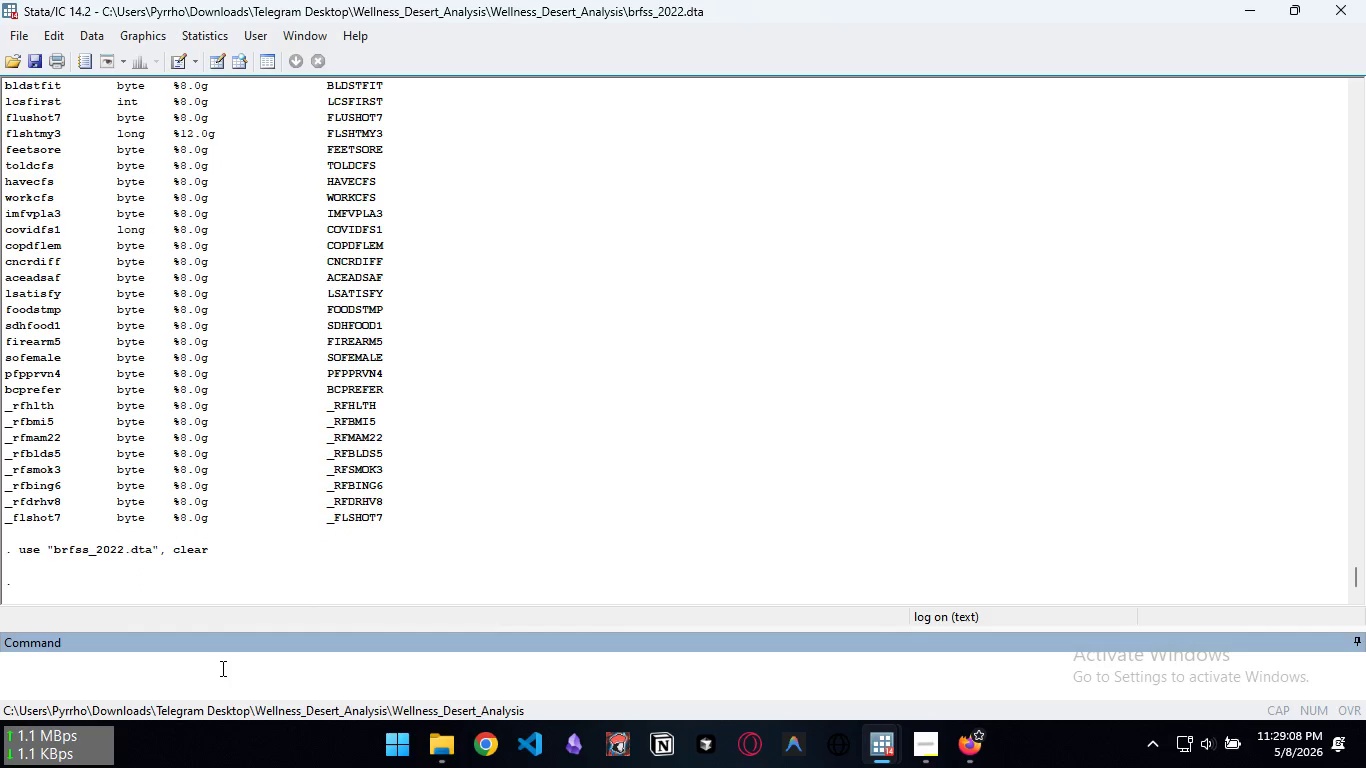 
type(describe)
 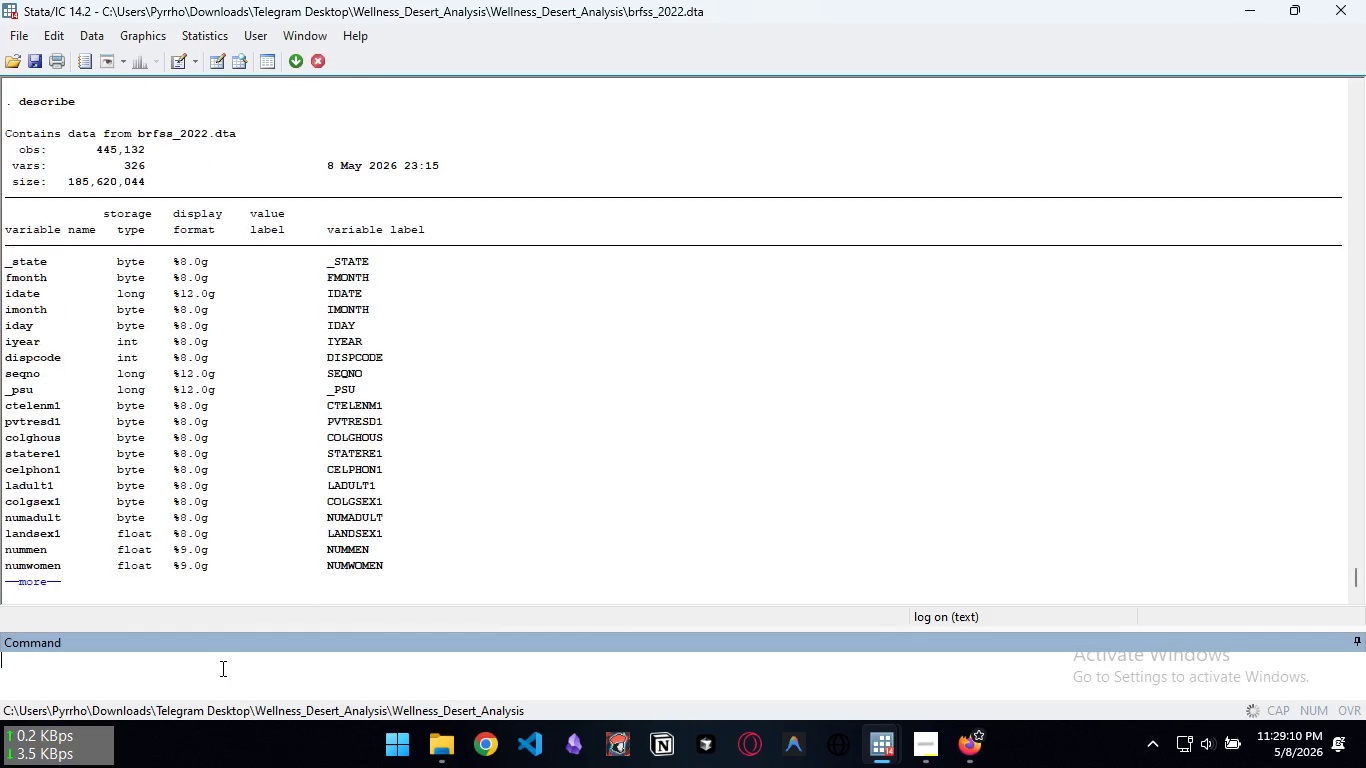 
key(Enter)
 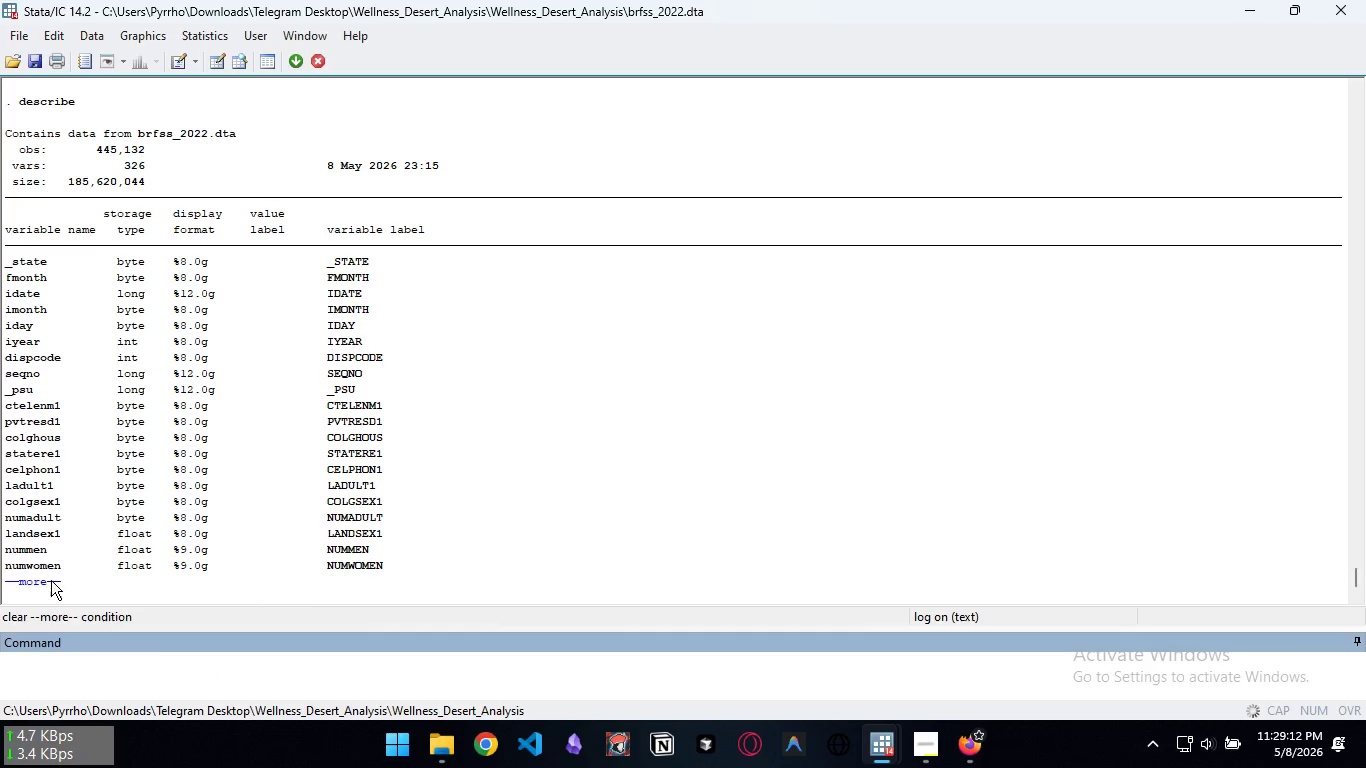 
double_click([51, 580])
 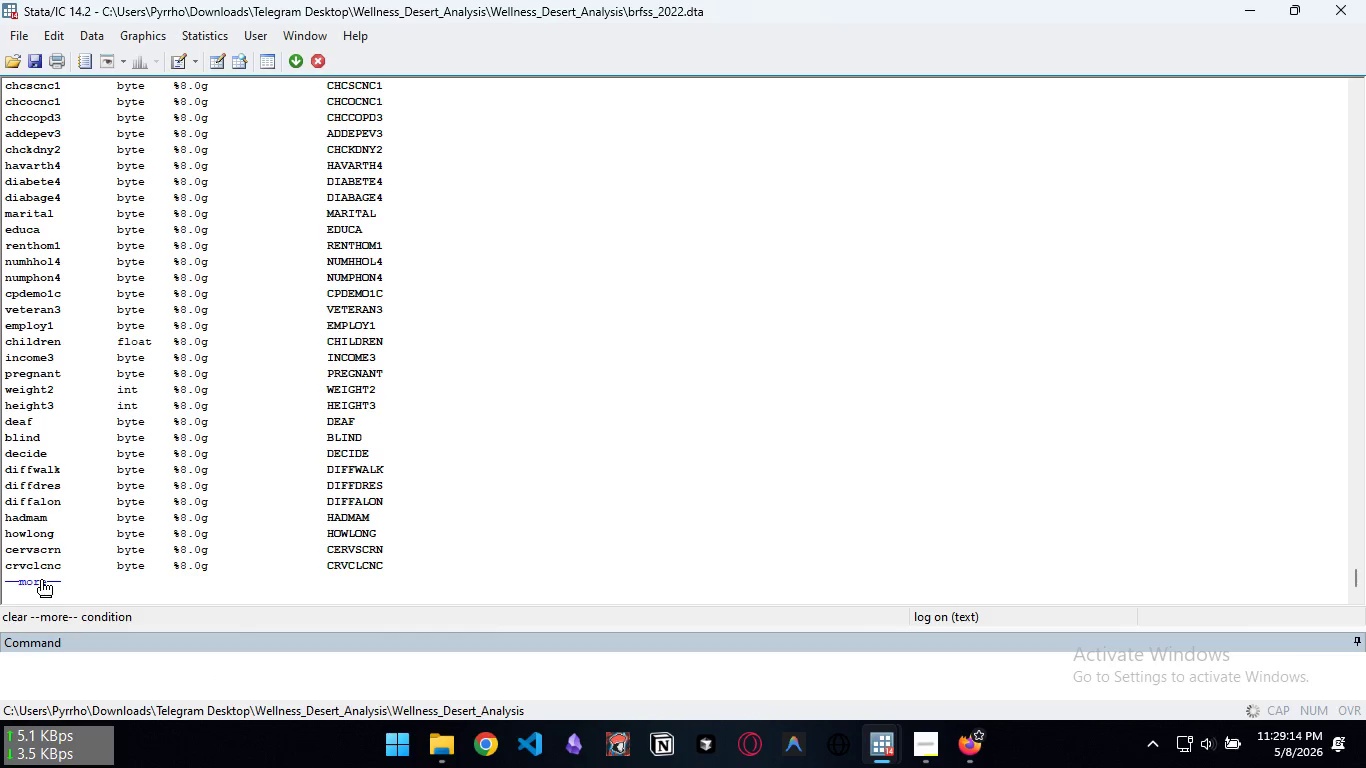 
double_click([41, 579])
 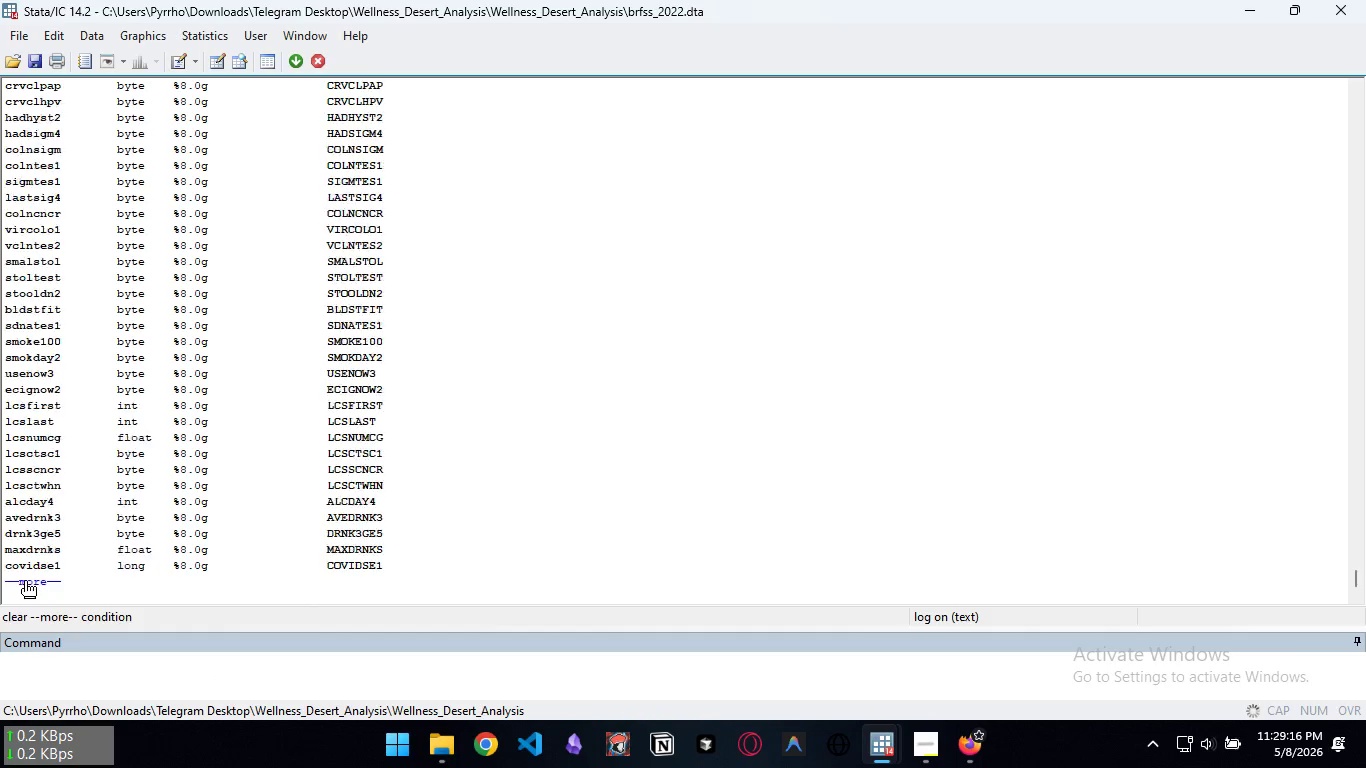 
double_click([25, 580])
 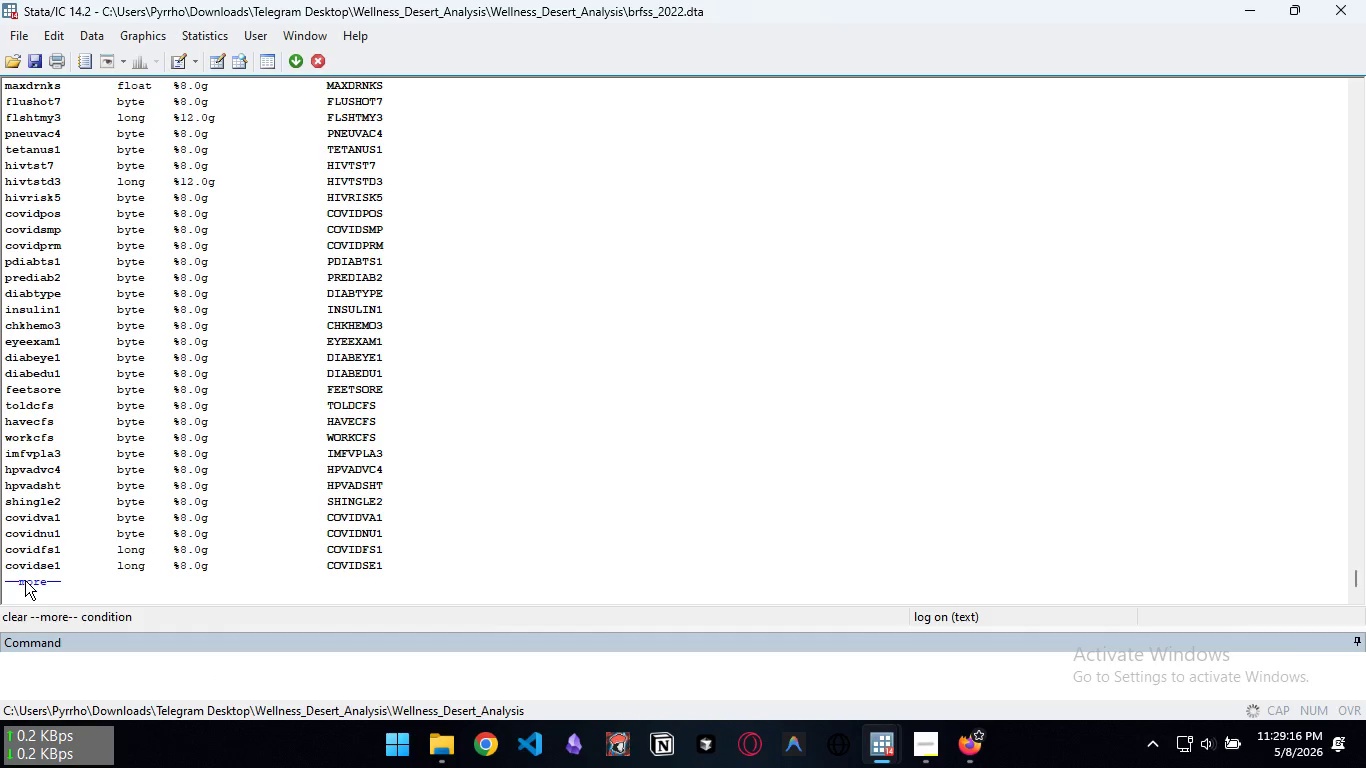 
triple_click([25, 580])
 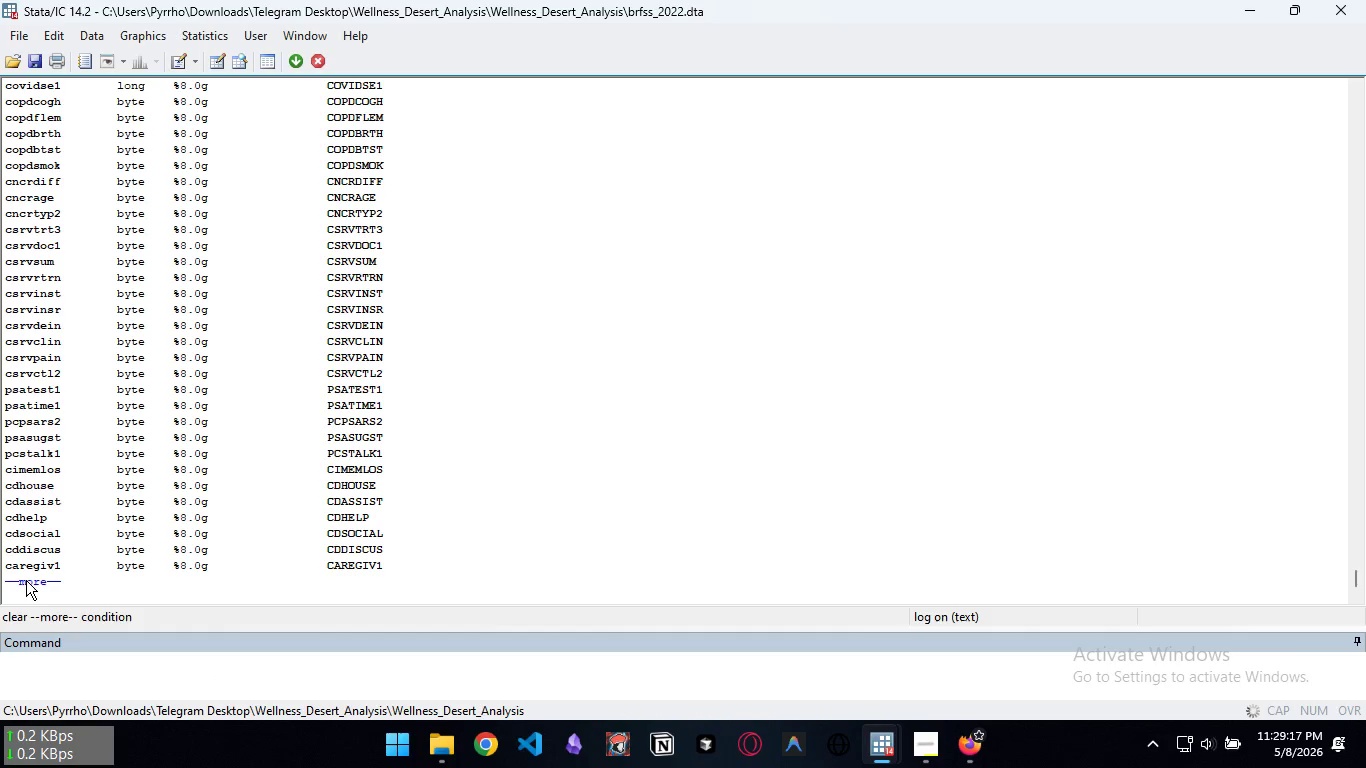 
triple_click([26, 580])
 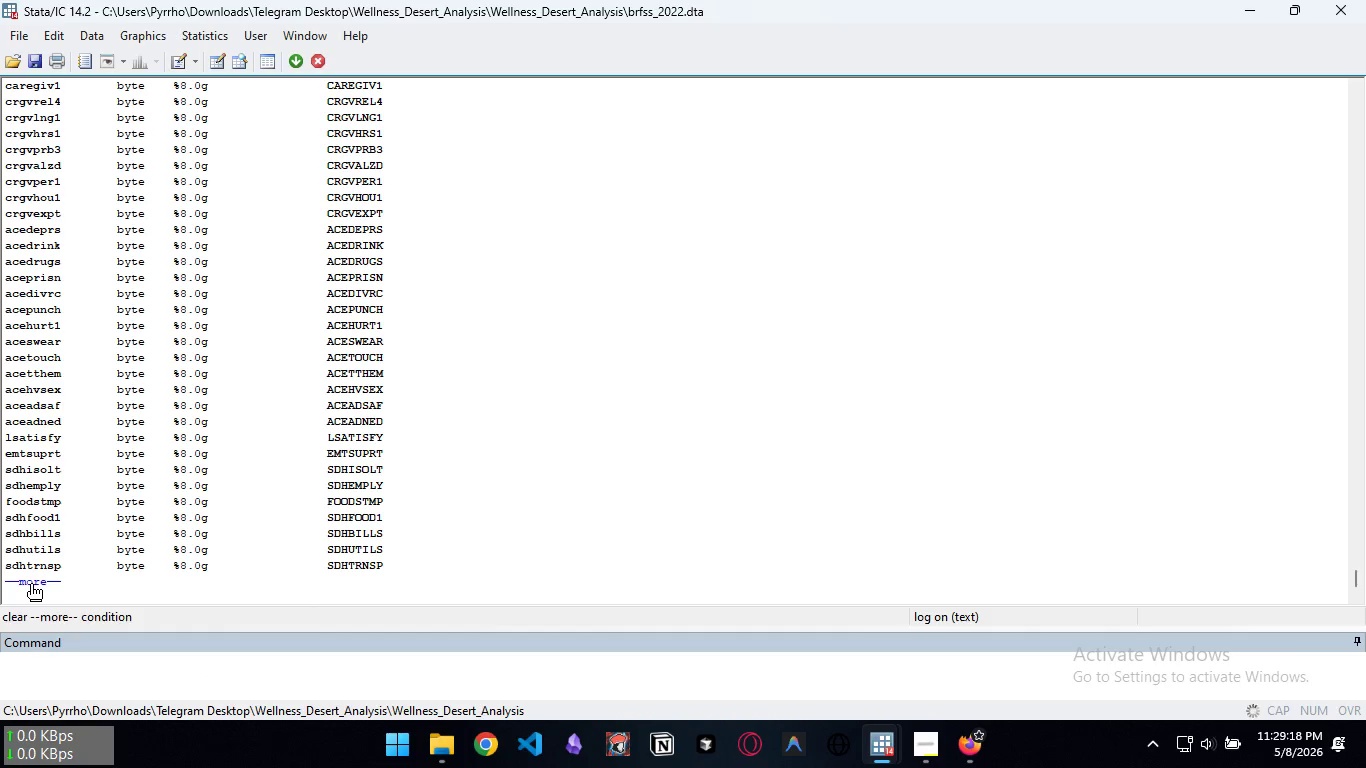 
double_click([31, 583])
 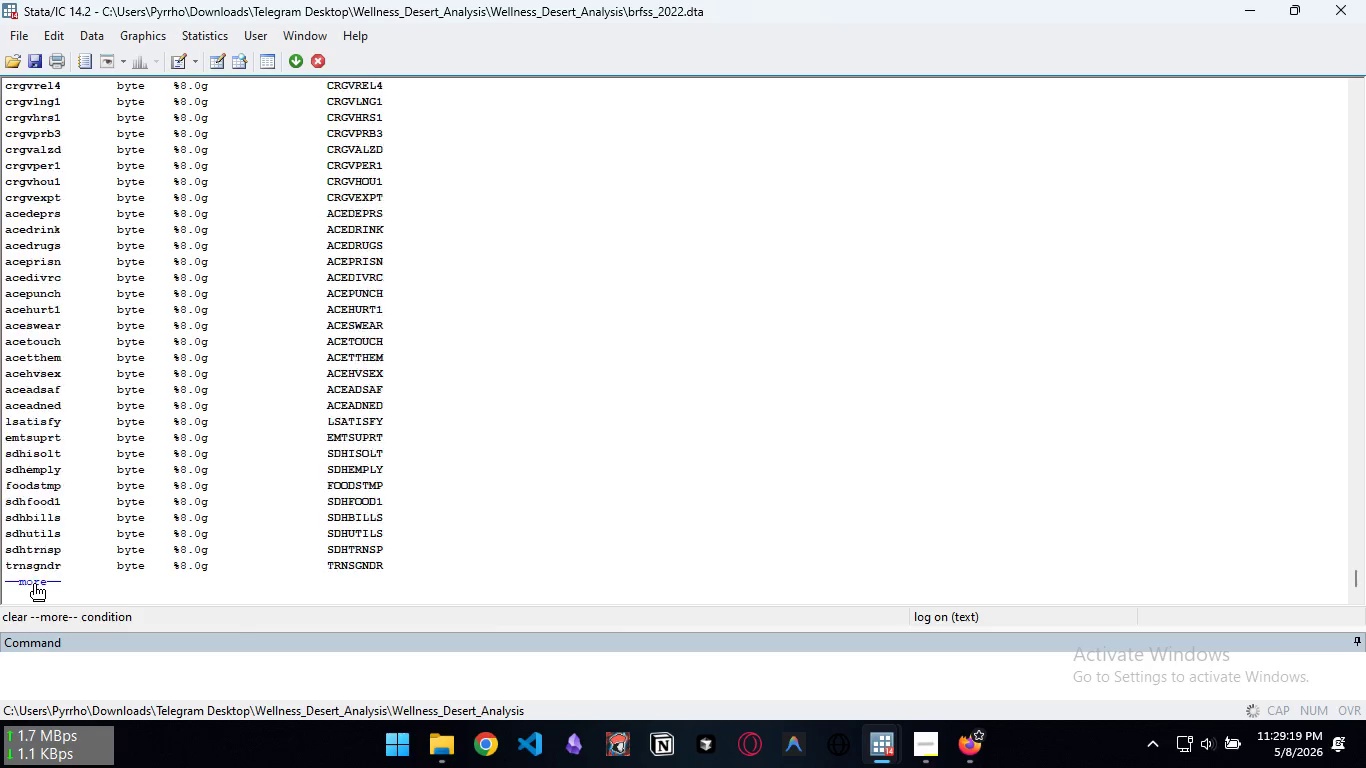 
double_click([34, 583])
 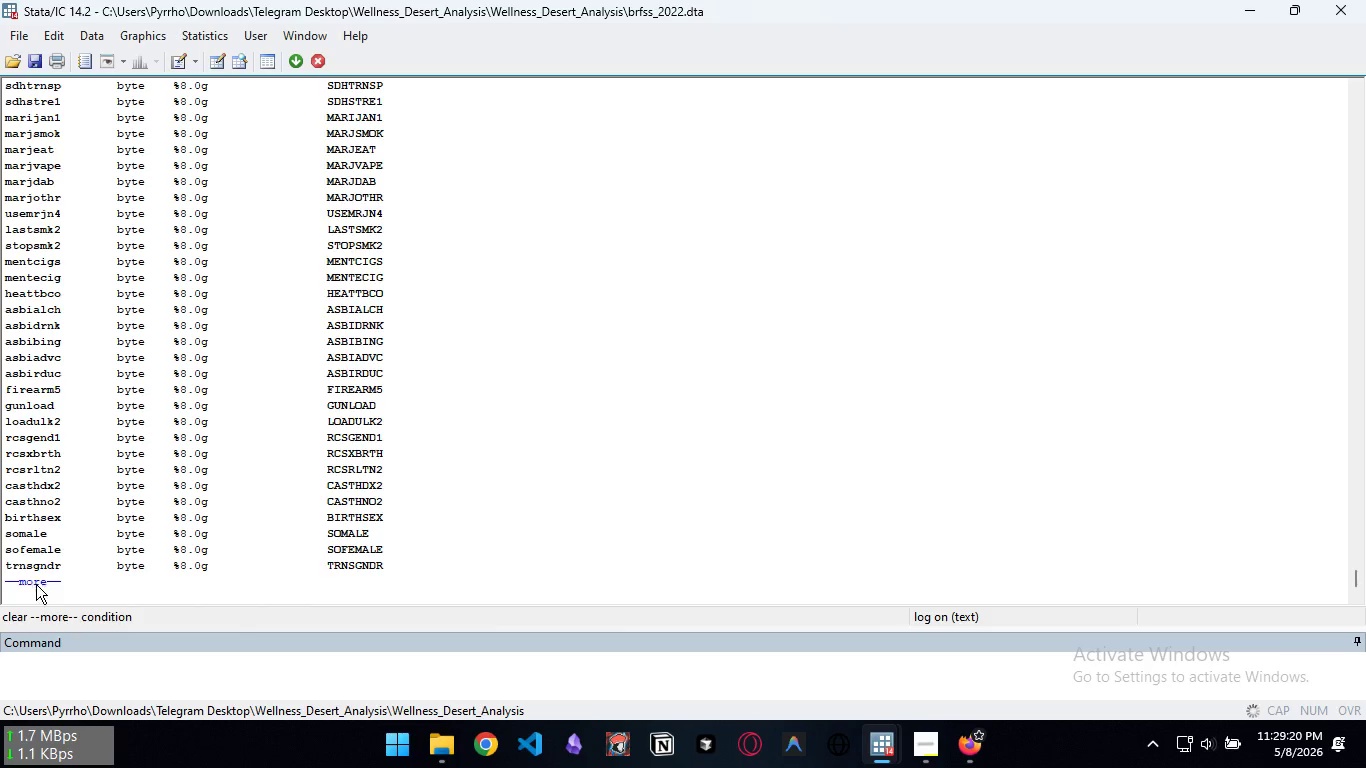 
triple_click([36, 584])
 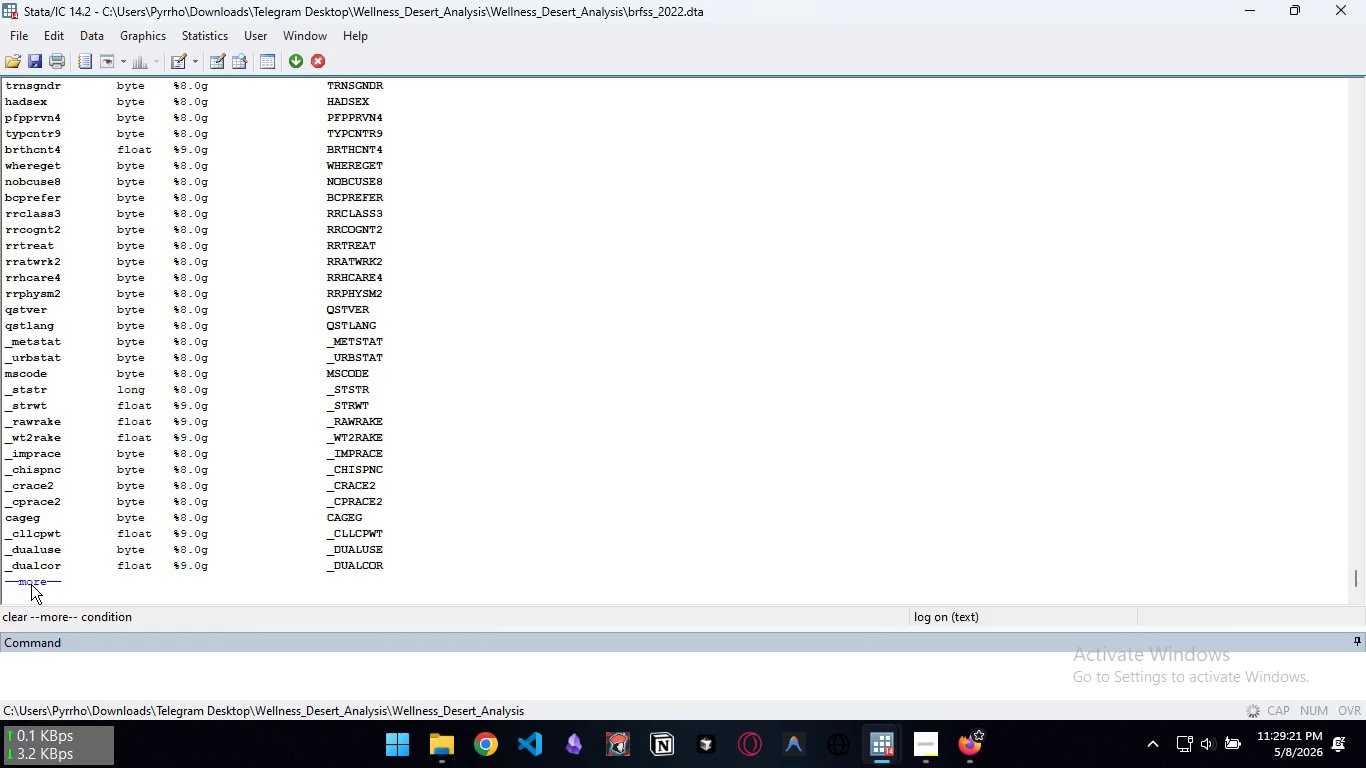 
triple_click([31, 584])
 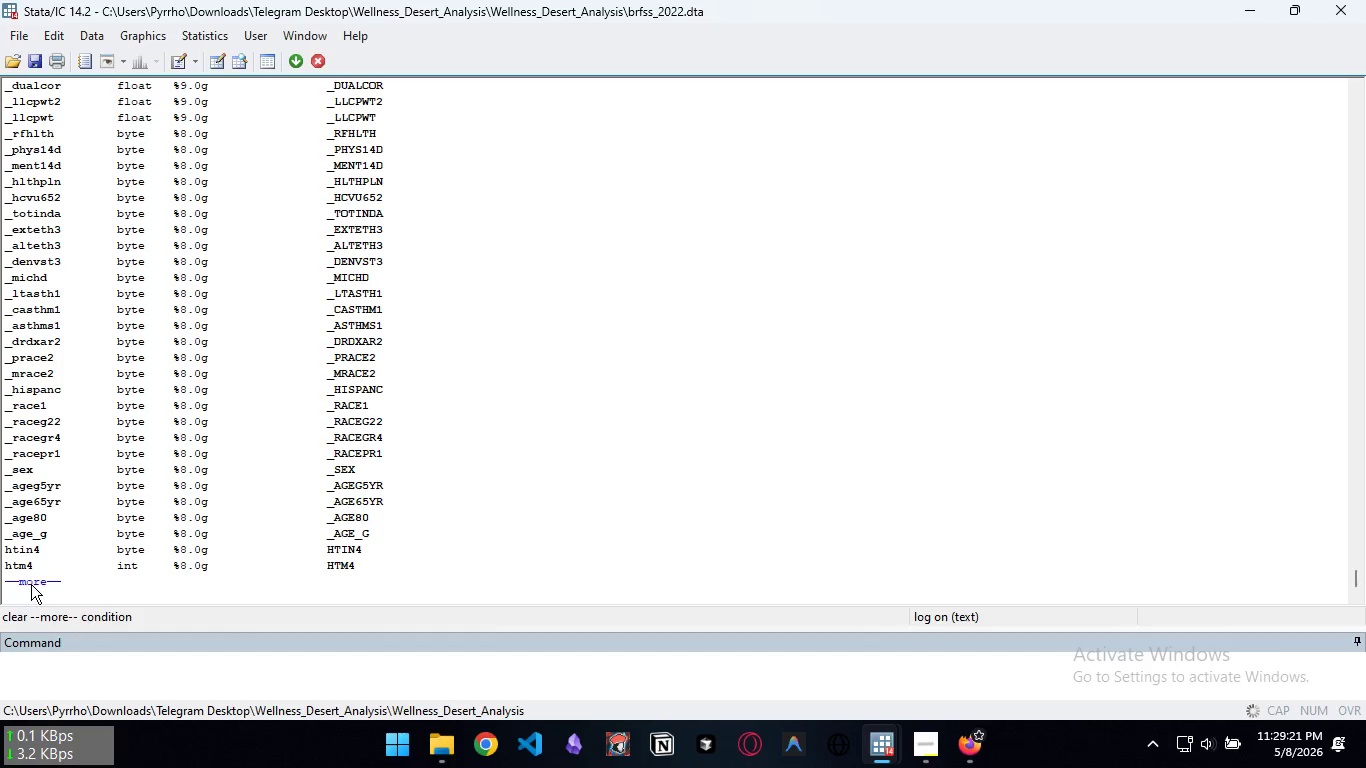 
triple_click([31, 584])
 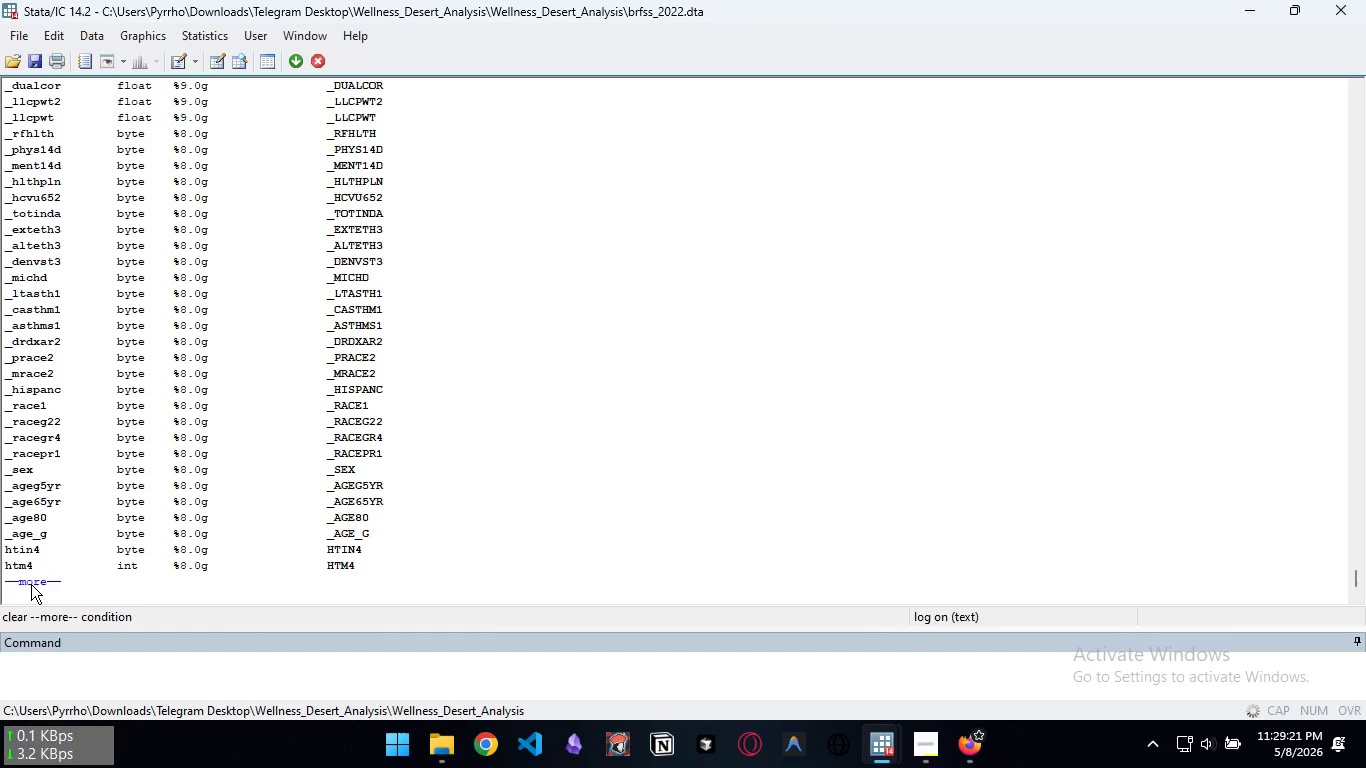 
left_click([31, 584])
 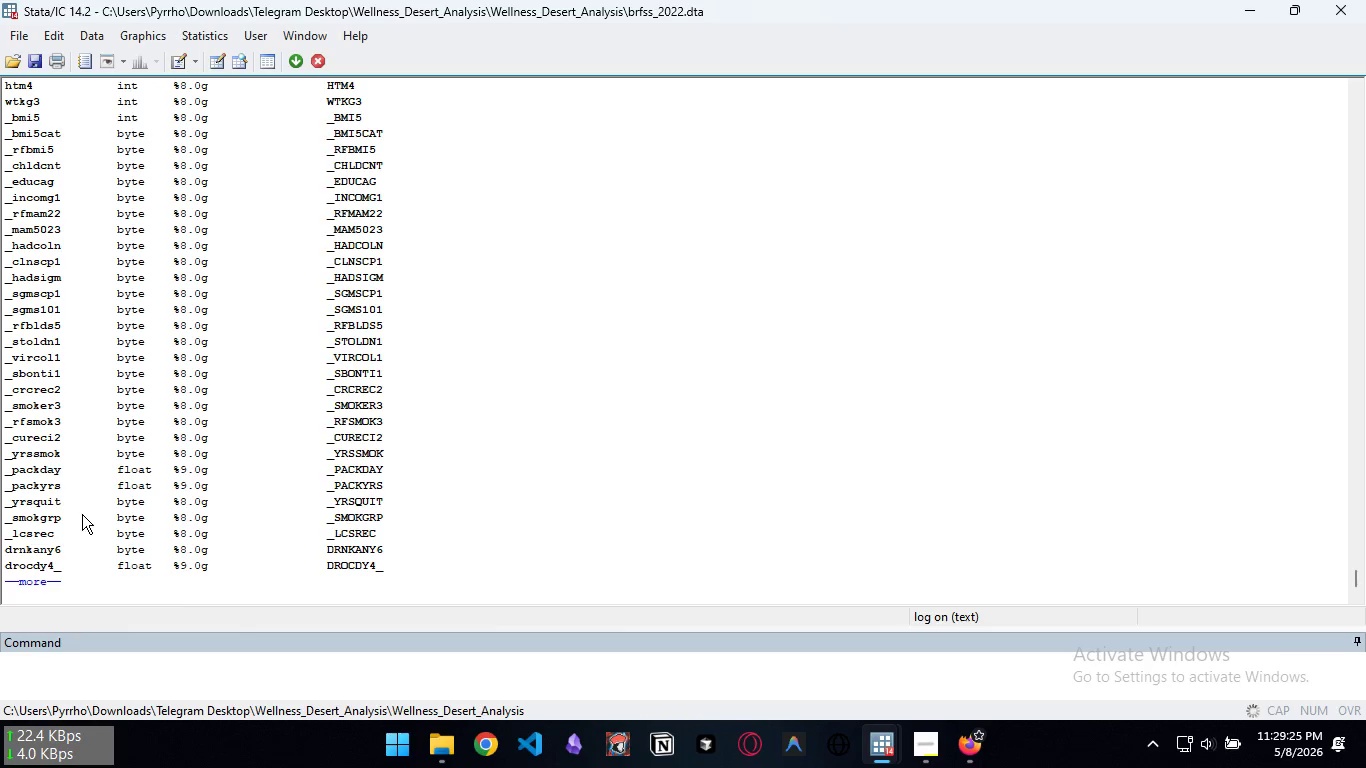 
wait(9.02)
 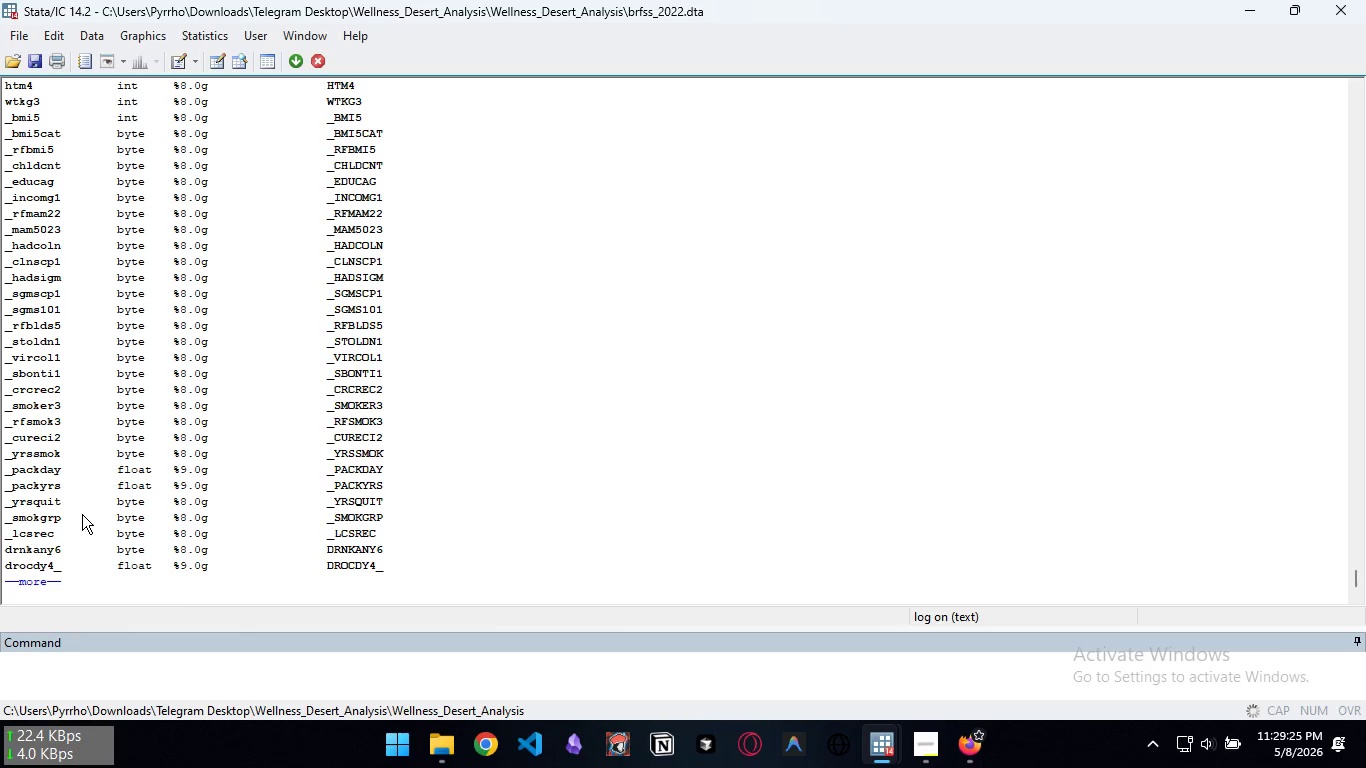 
type(lolookfor fip)
 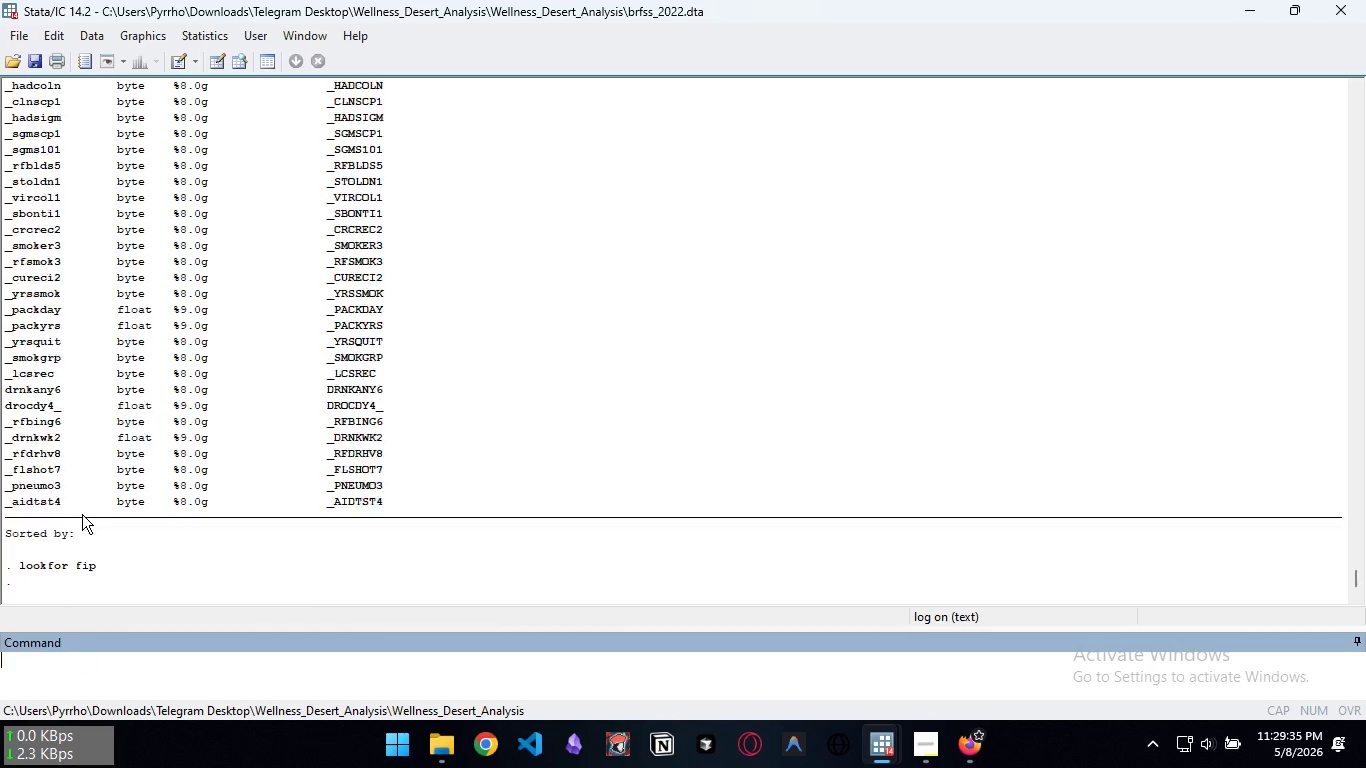 
key(Enter)
 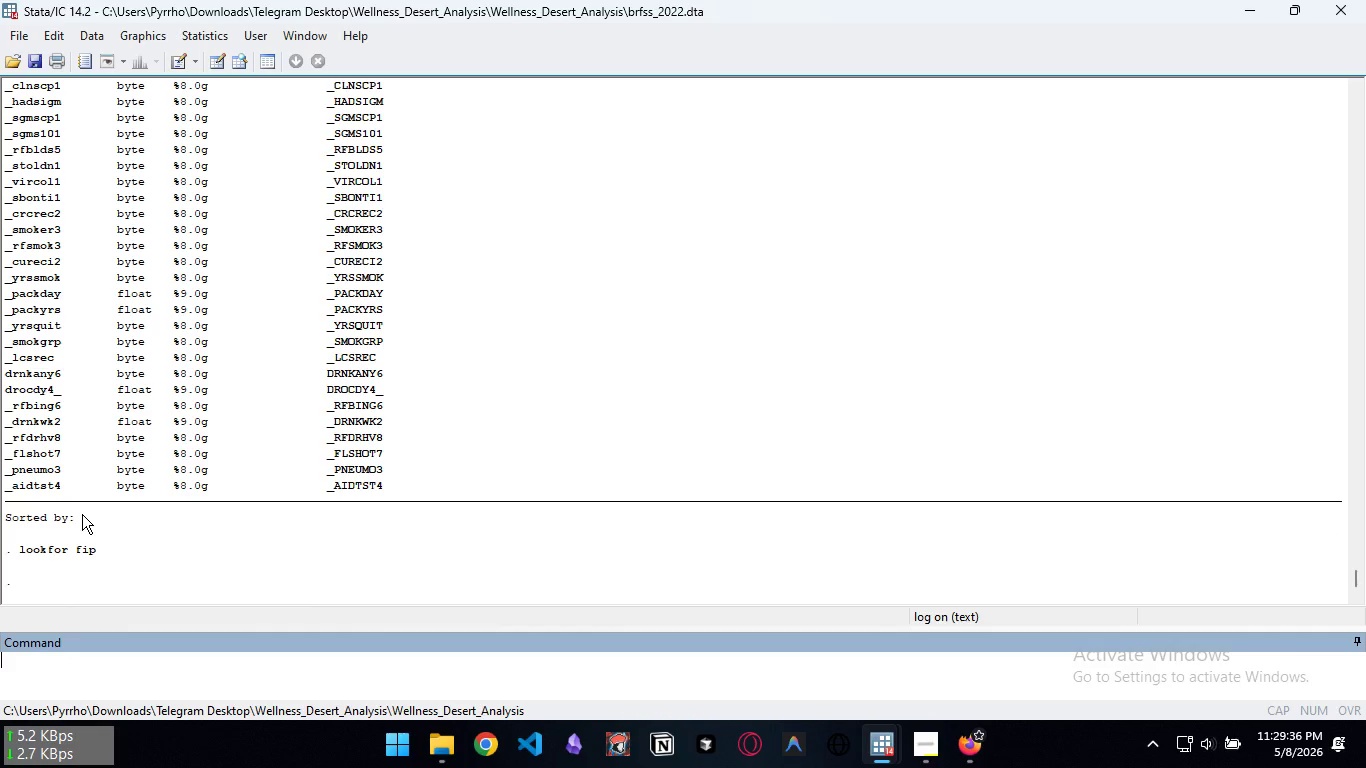 
type(lookfor fips)
 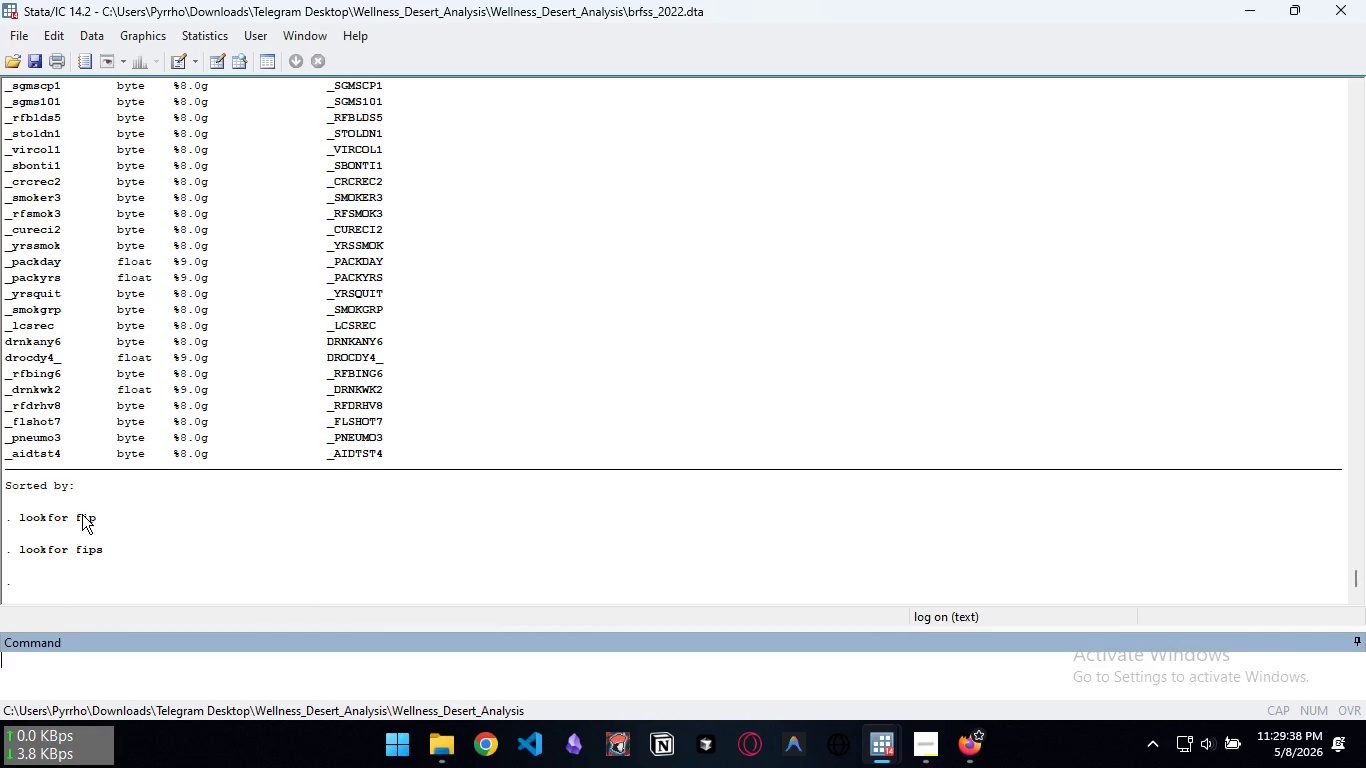 
key(Enter)
 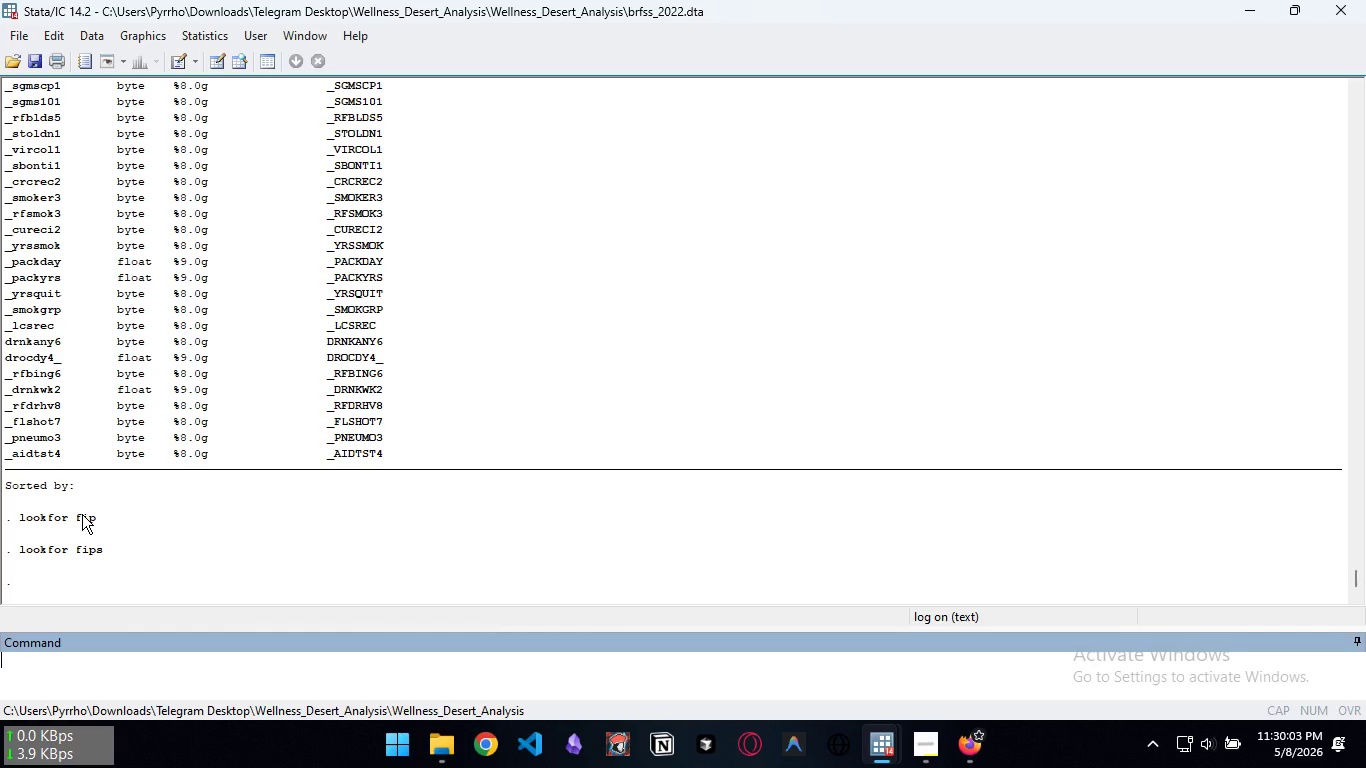 
wait(30.03)
 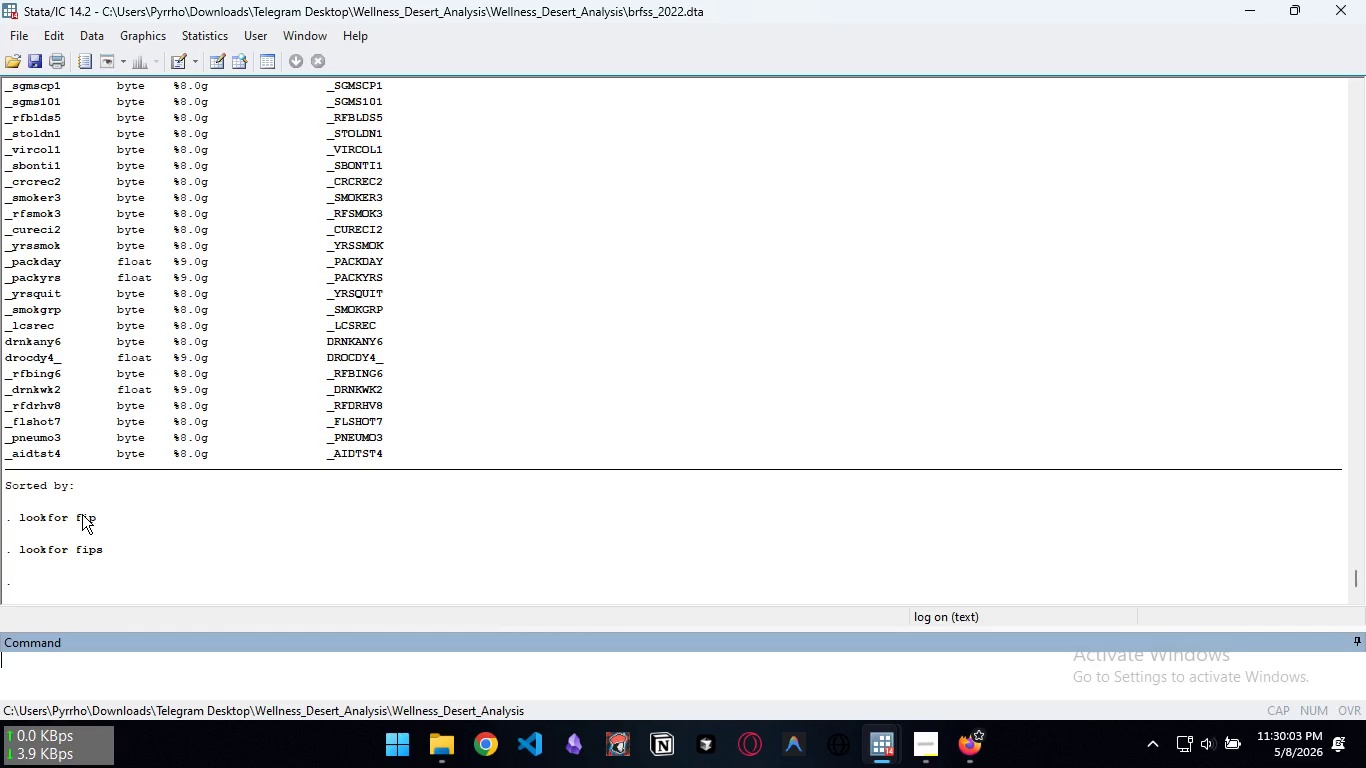 
scroll: coordinate [88, 387], scroll_direction: up, amount: 11.0
 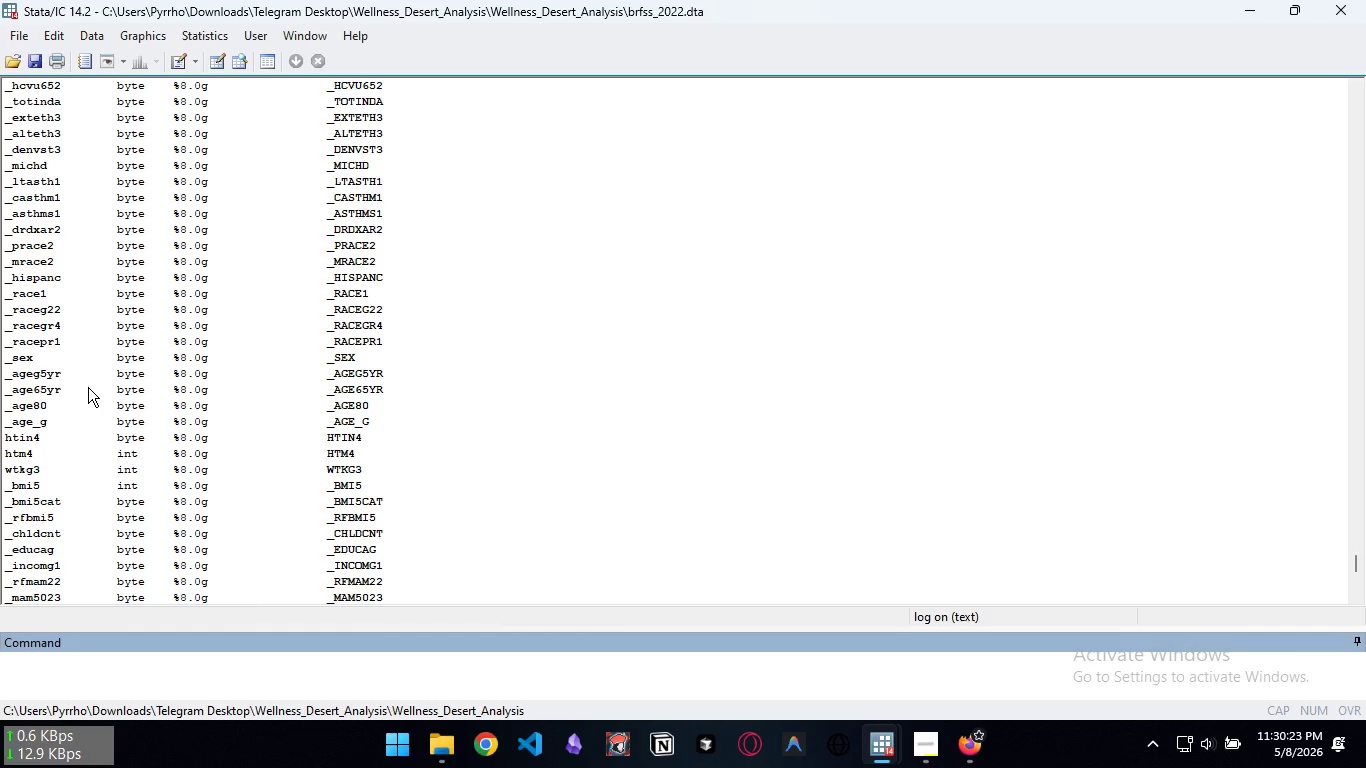 
wait(15.09)
 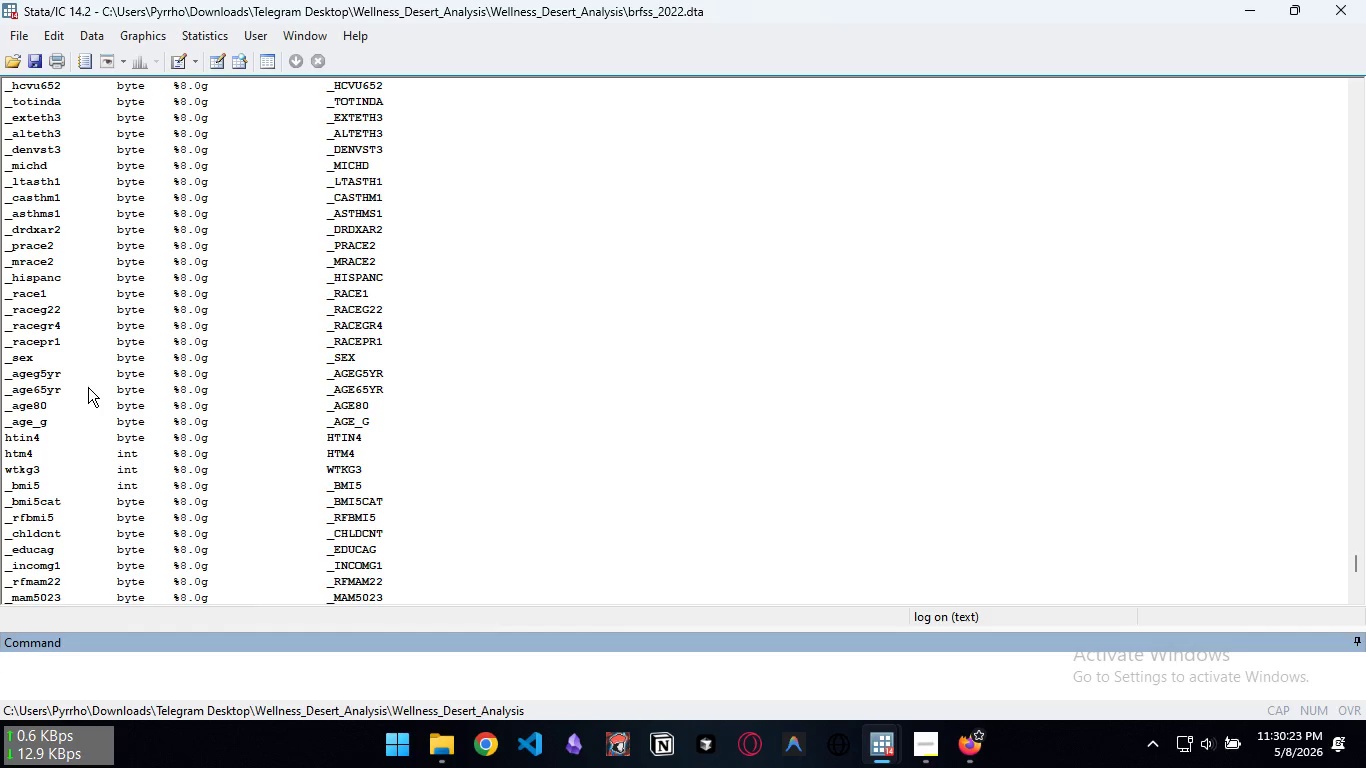 
left_click([994, 642])
 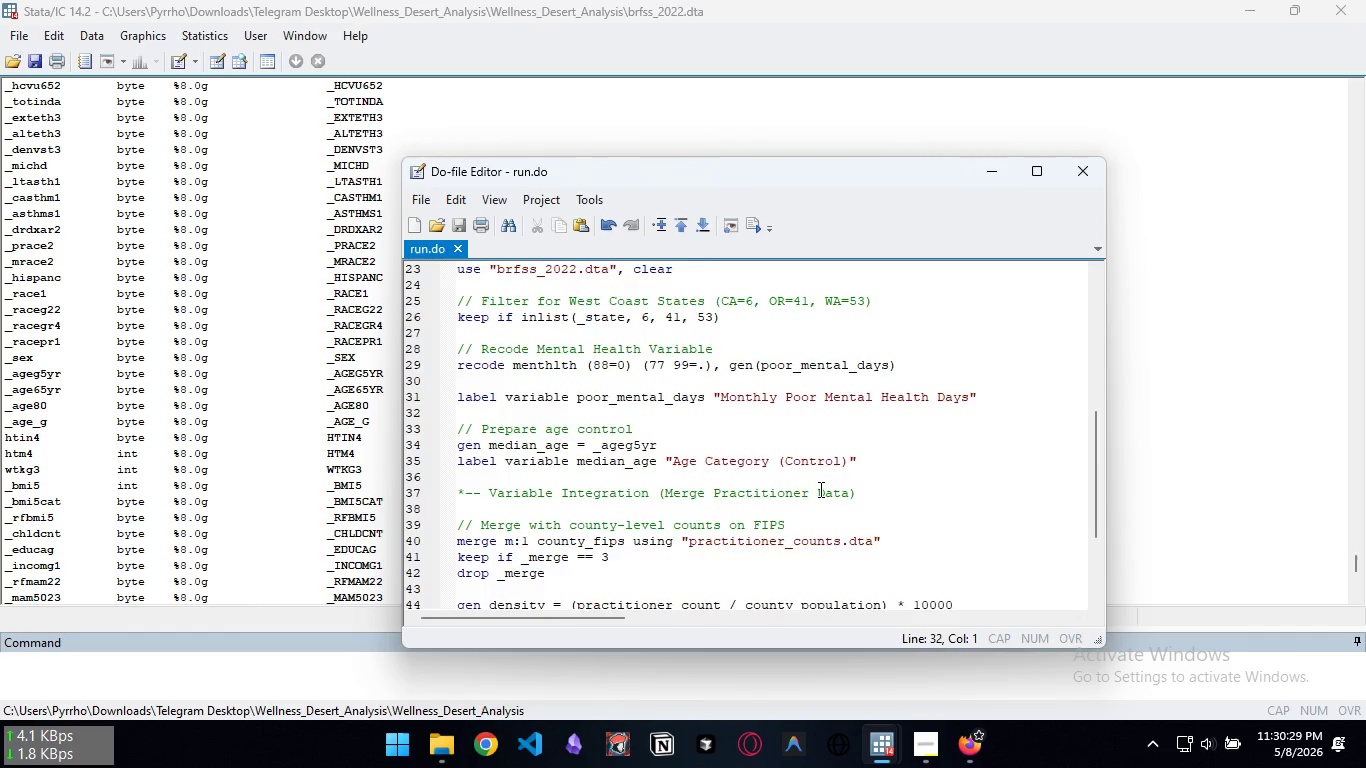 
scroll: coordinate [819, 489], scroll_direction: down, amount: 3.0
 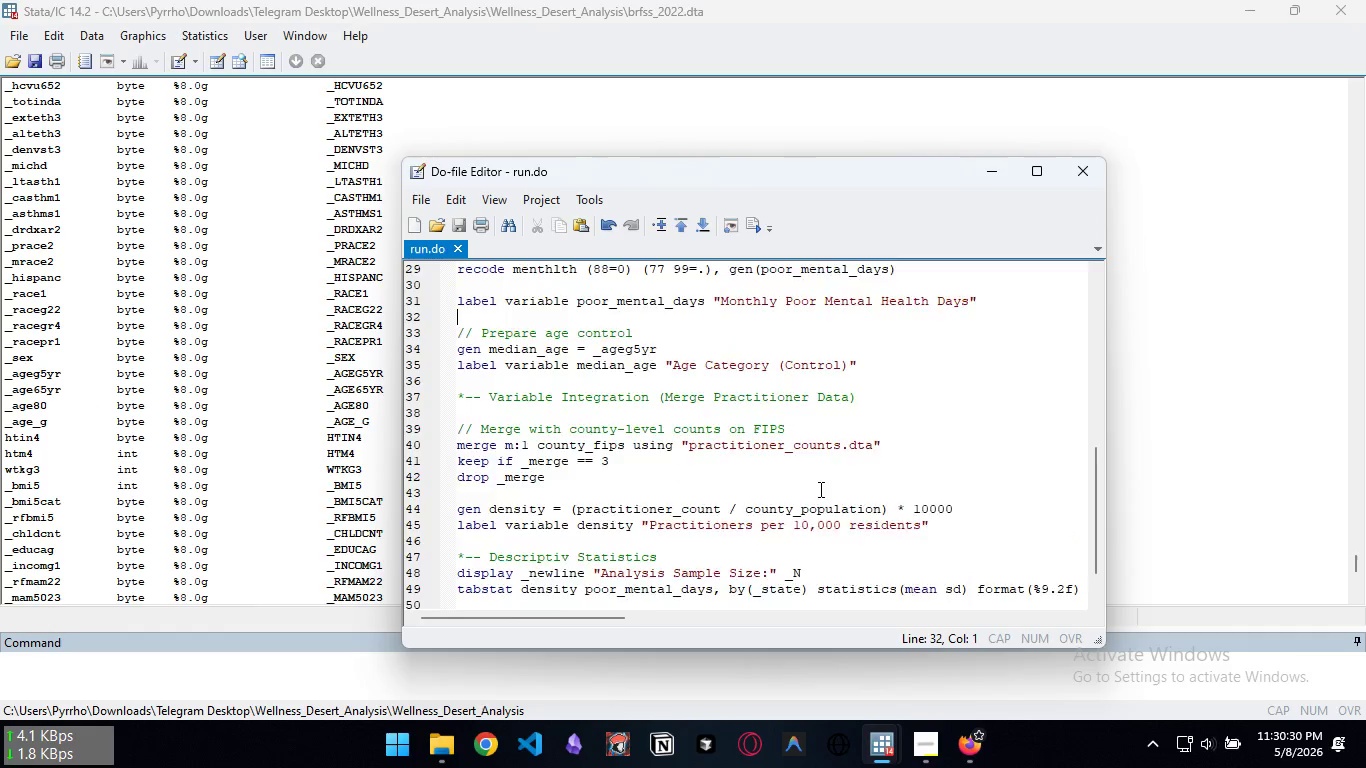 
scroll: coordinate [819, 489], scroll_direction: up, amount: 2.0
 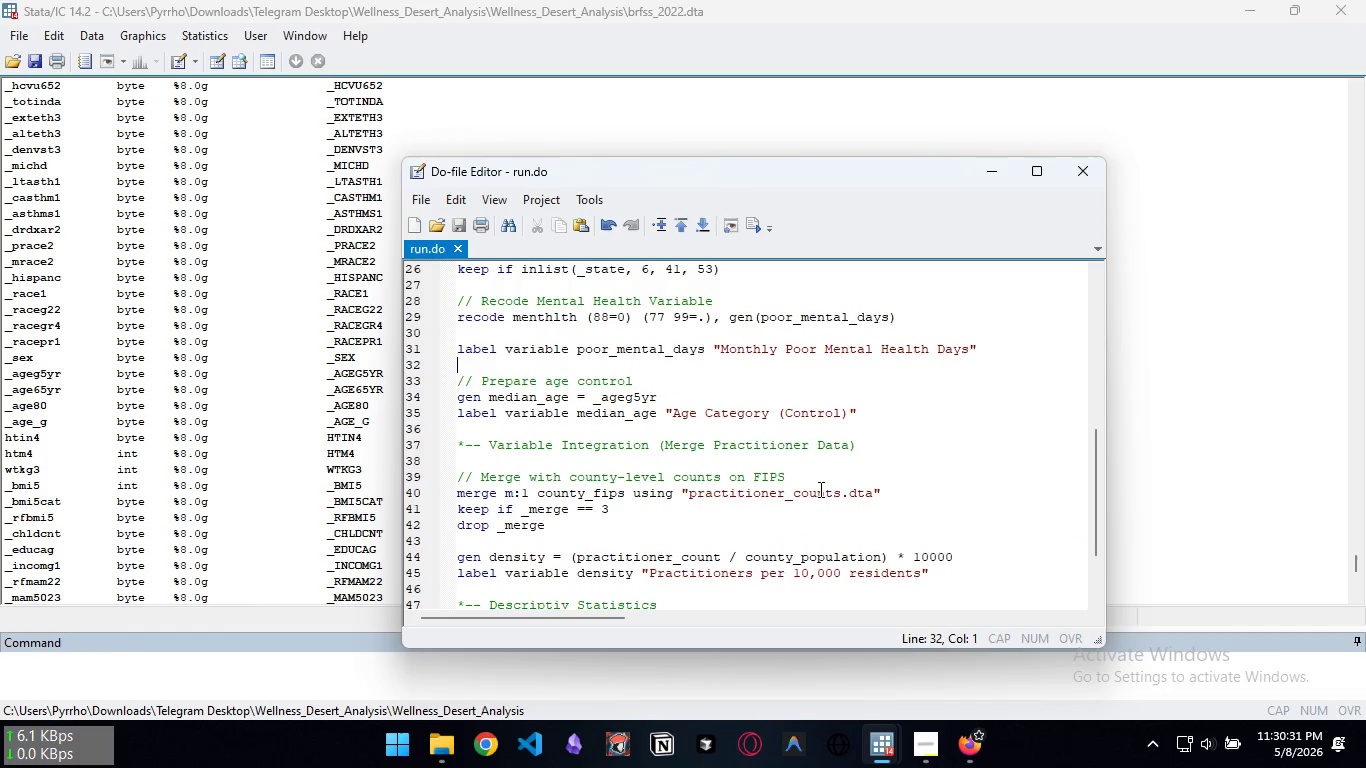 
scroll: coordinate [819, 489], scroll_direction: down, amount: 2.0
 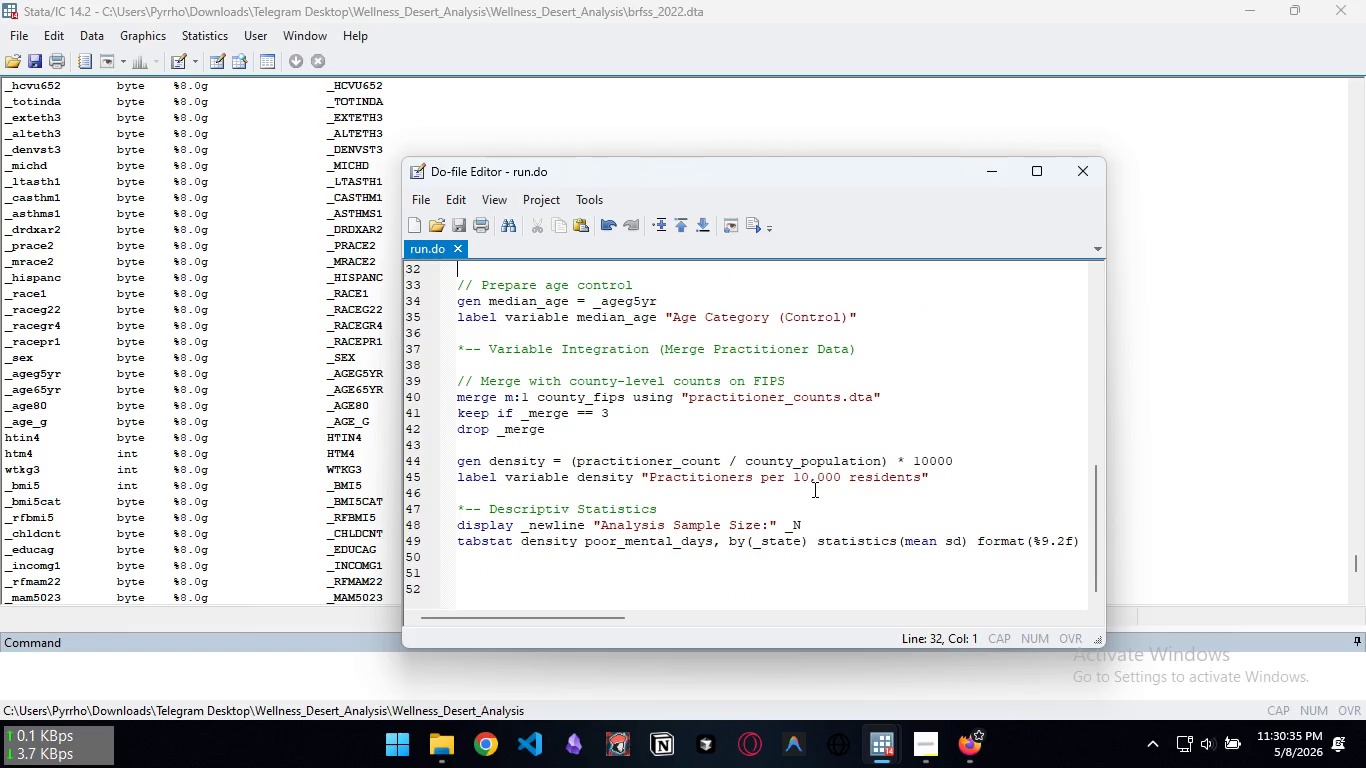 
left_click([228, 436])
 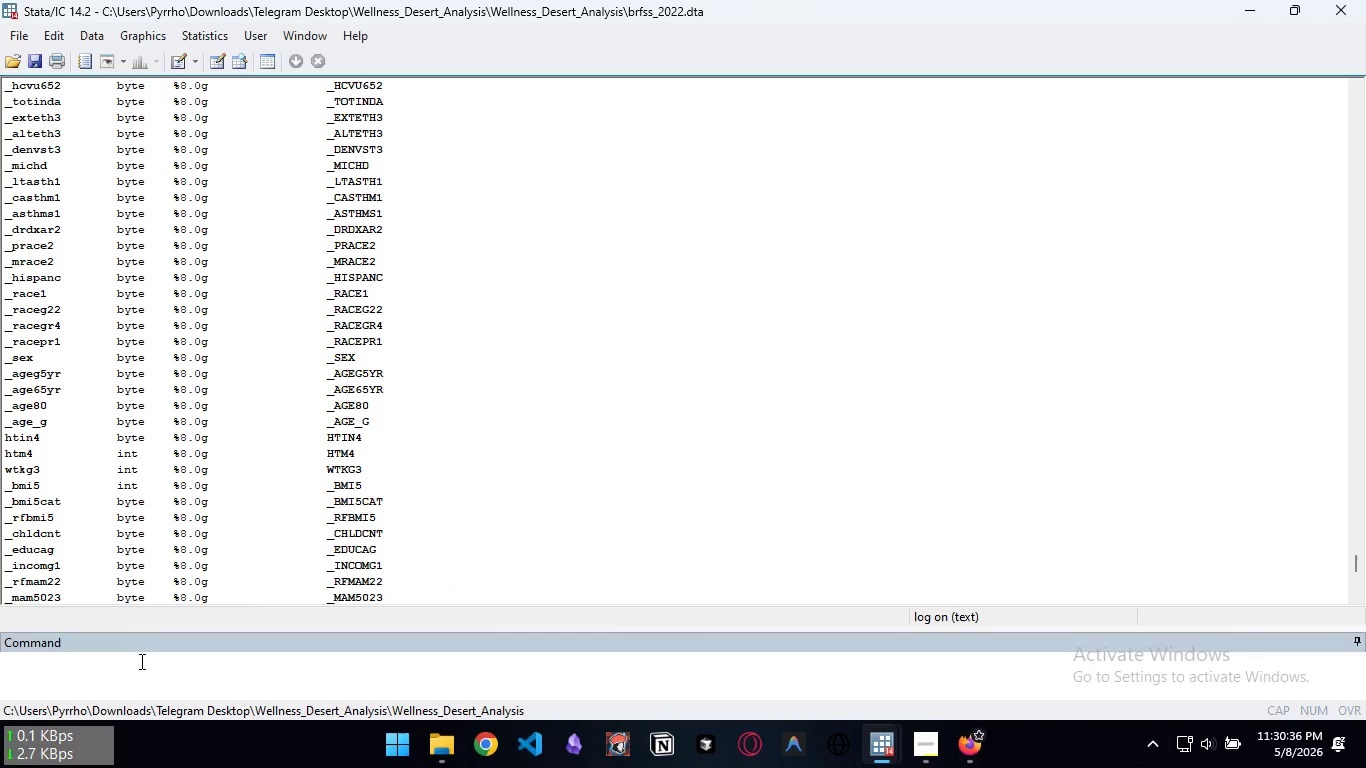 
left_click([140, 661])
 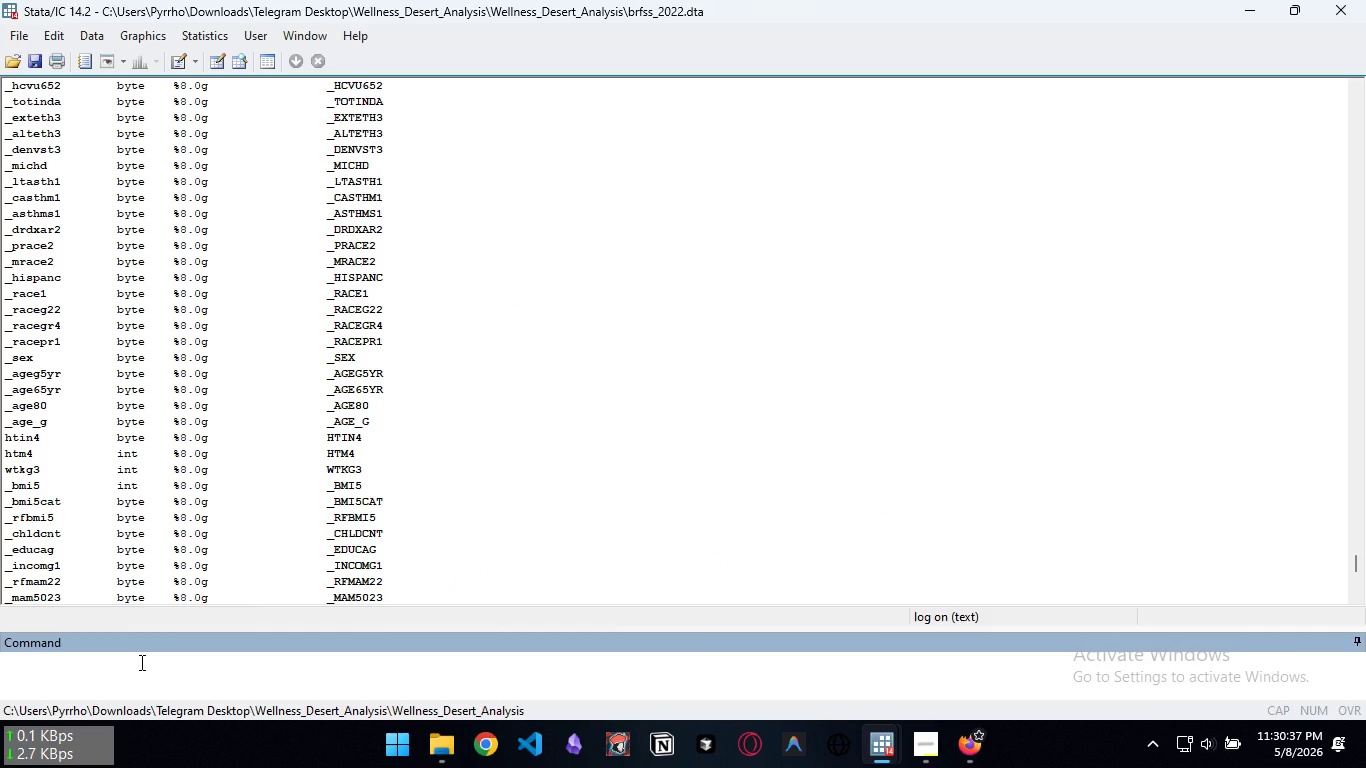 
type(lookfor count)
 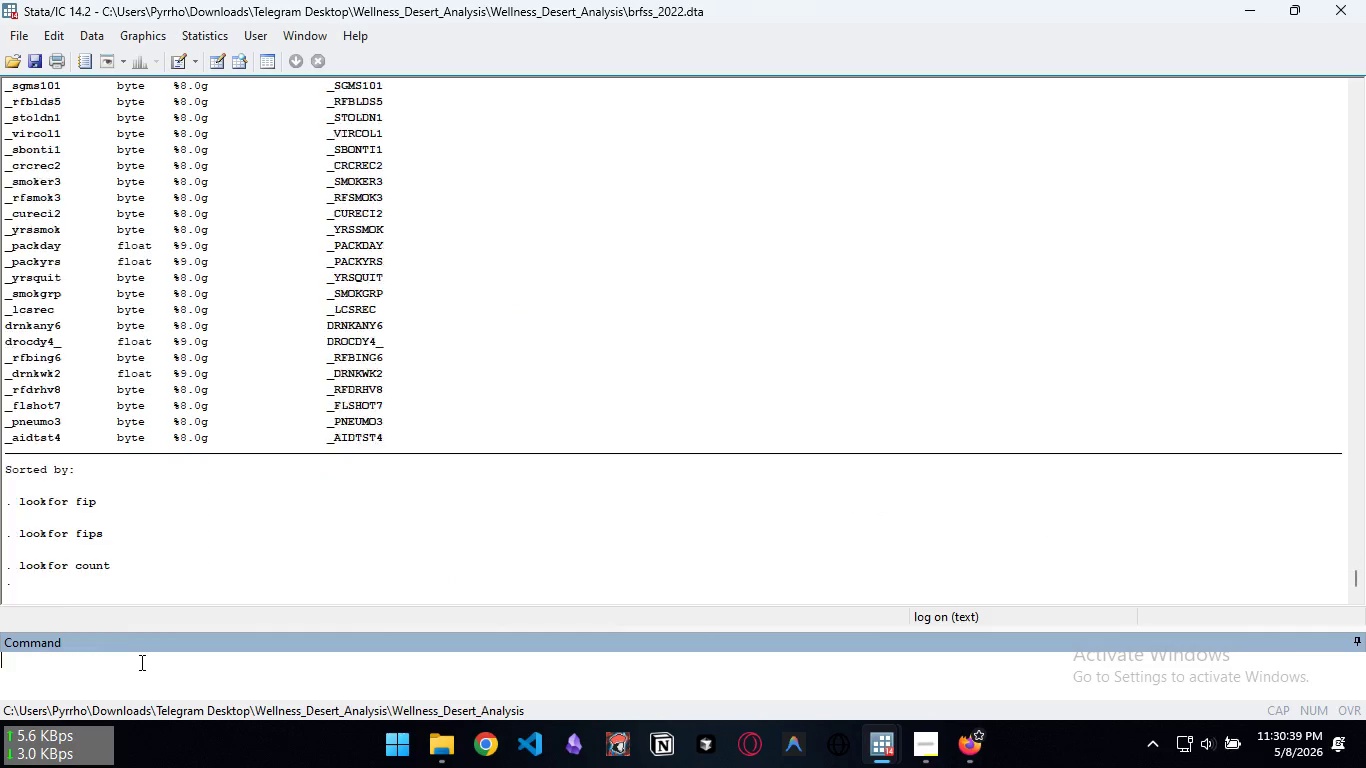 
key(Enter)
 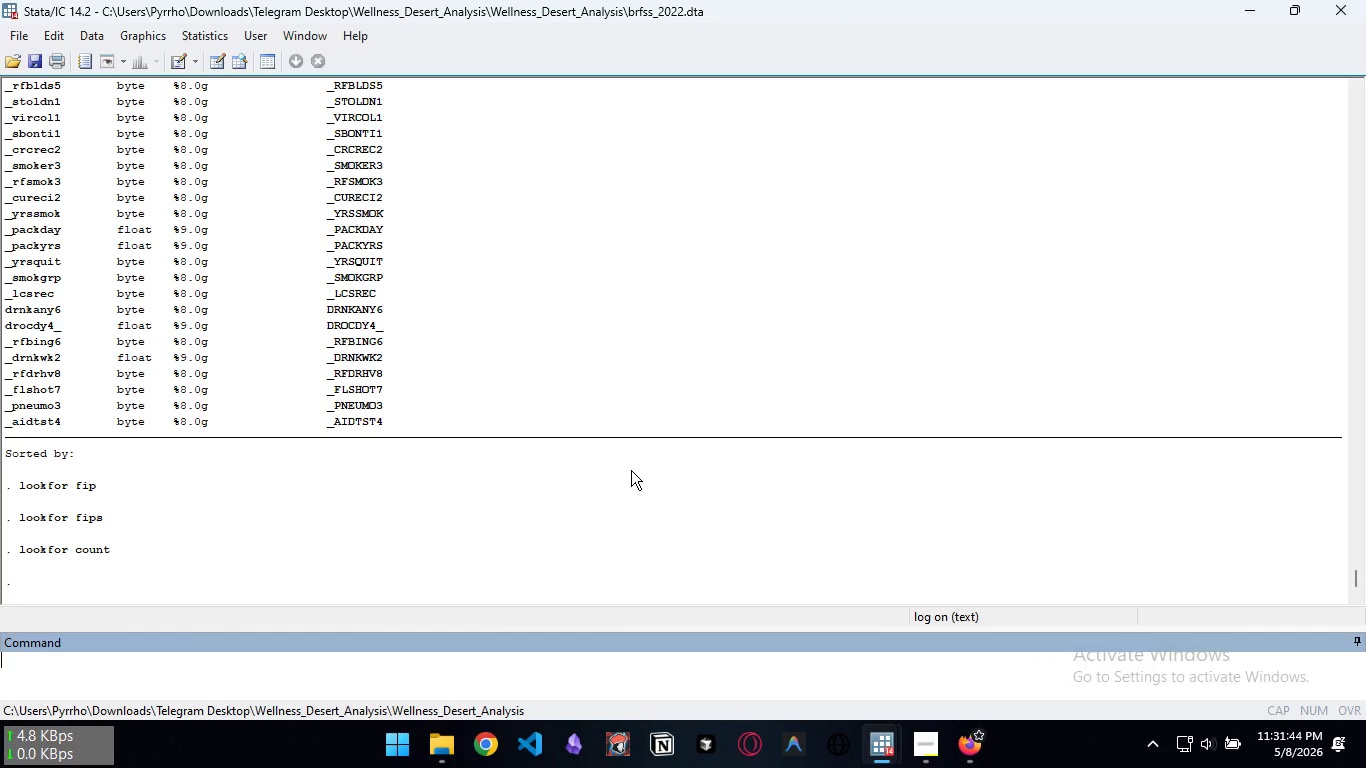 
wait(69.11)
 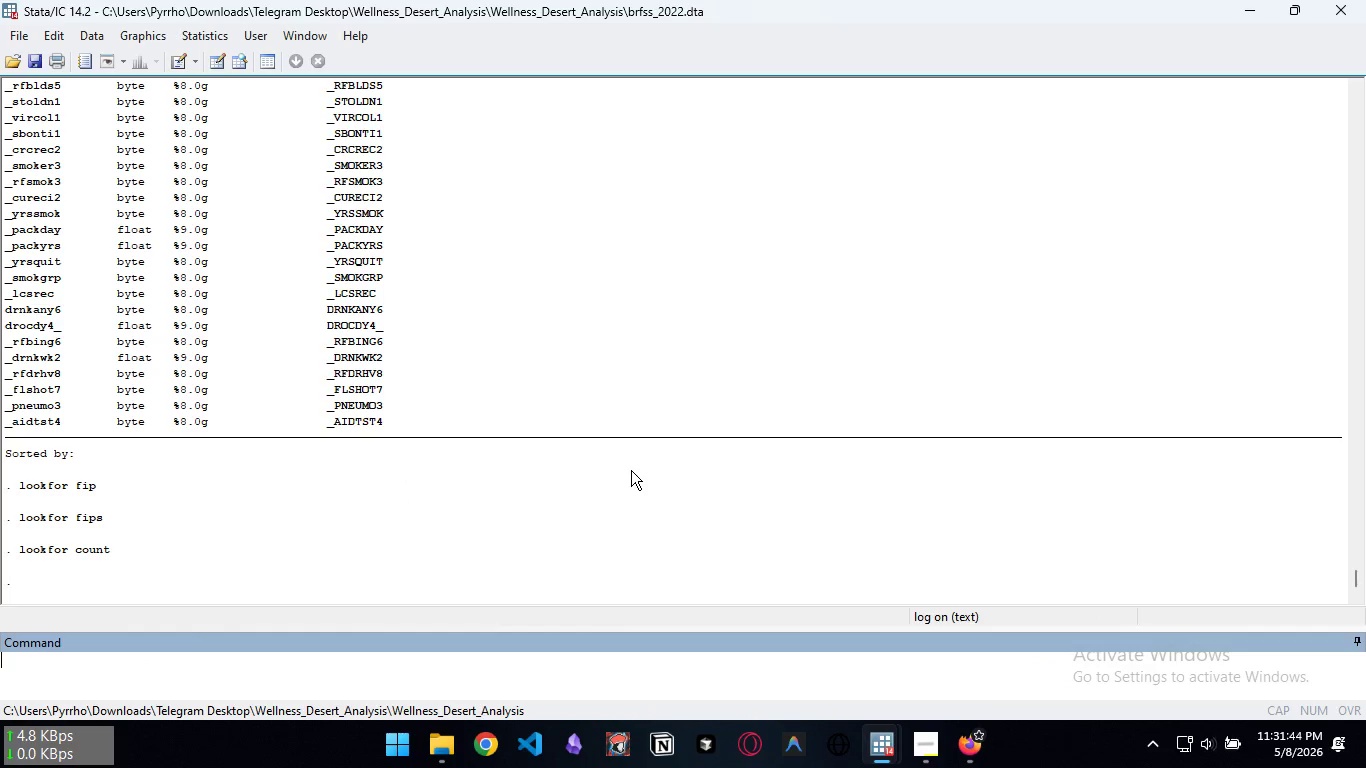 
type(ds)
 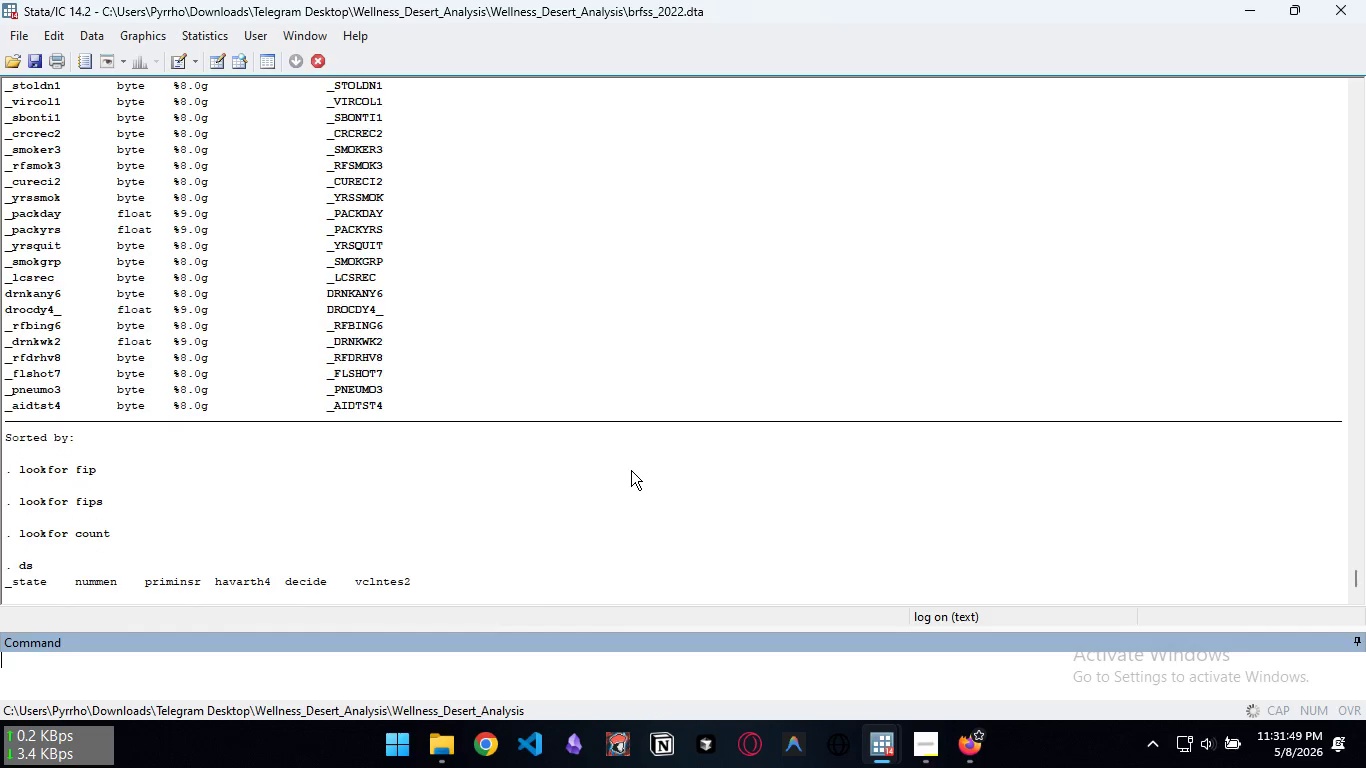 
key(Enter)
 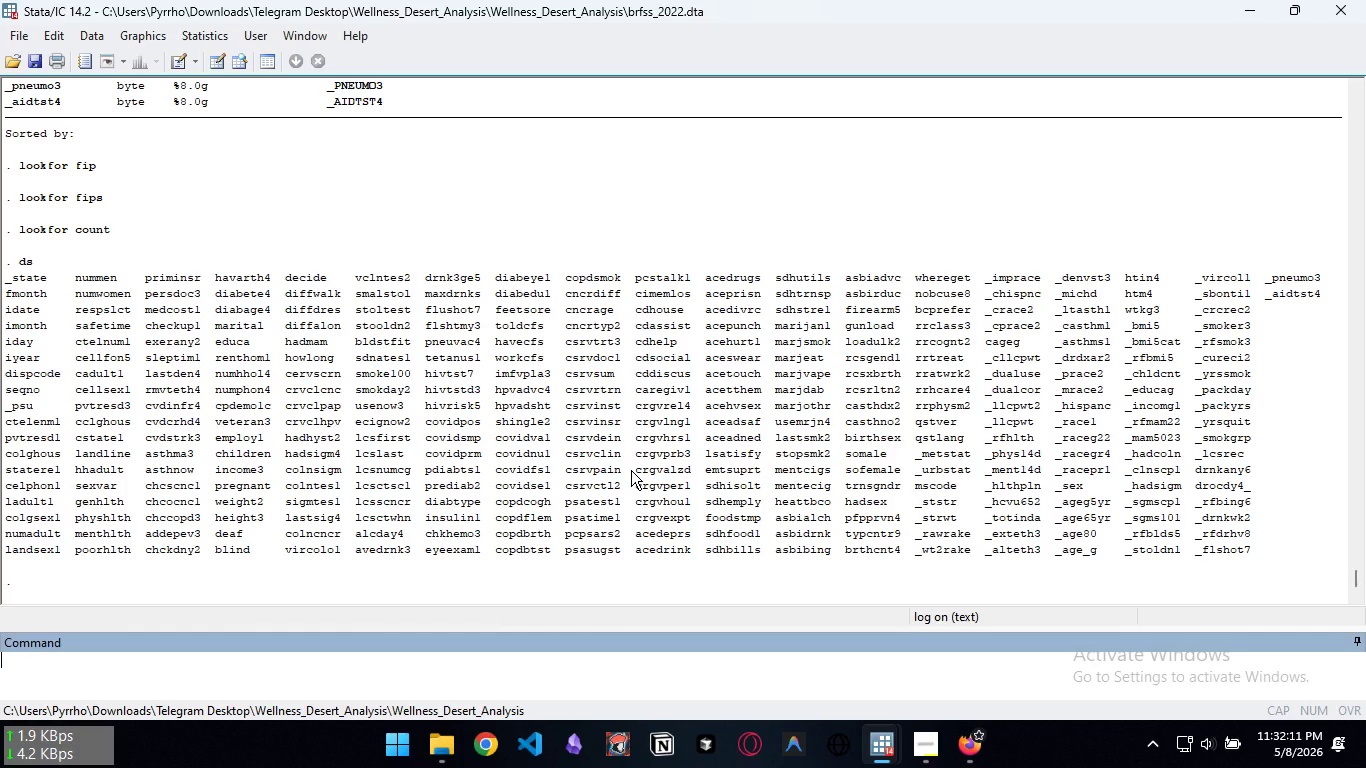 
wait(27.19)
 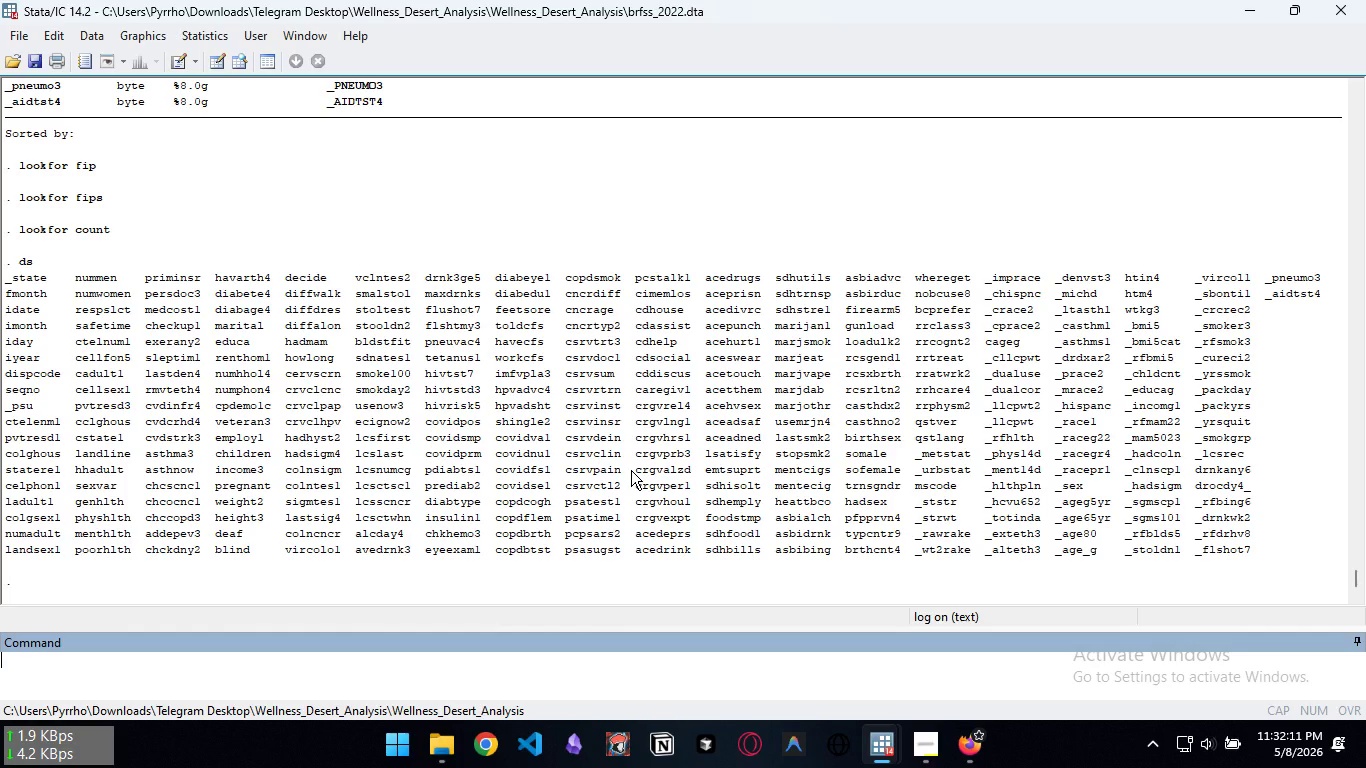 
left_click([966, 751])
 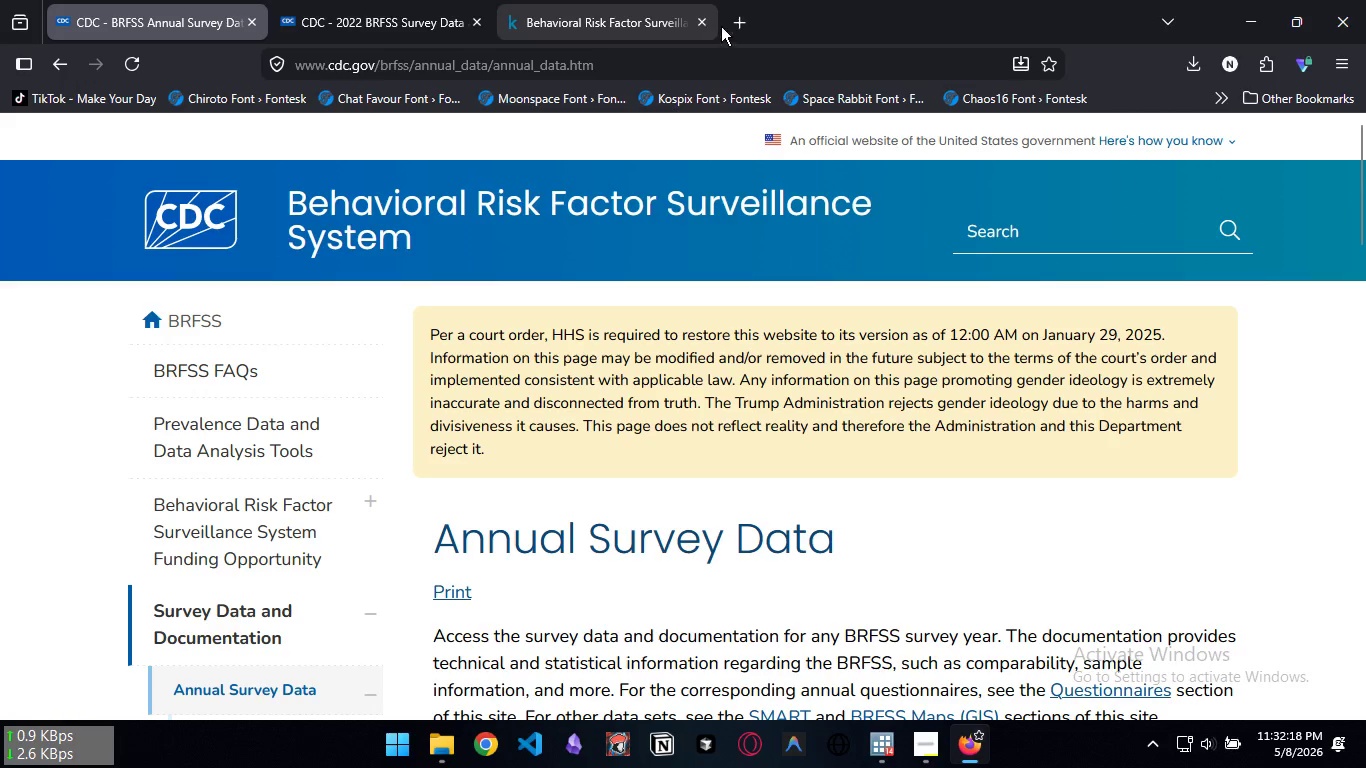 
left_click([727, 26])
 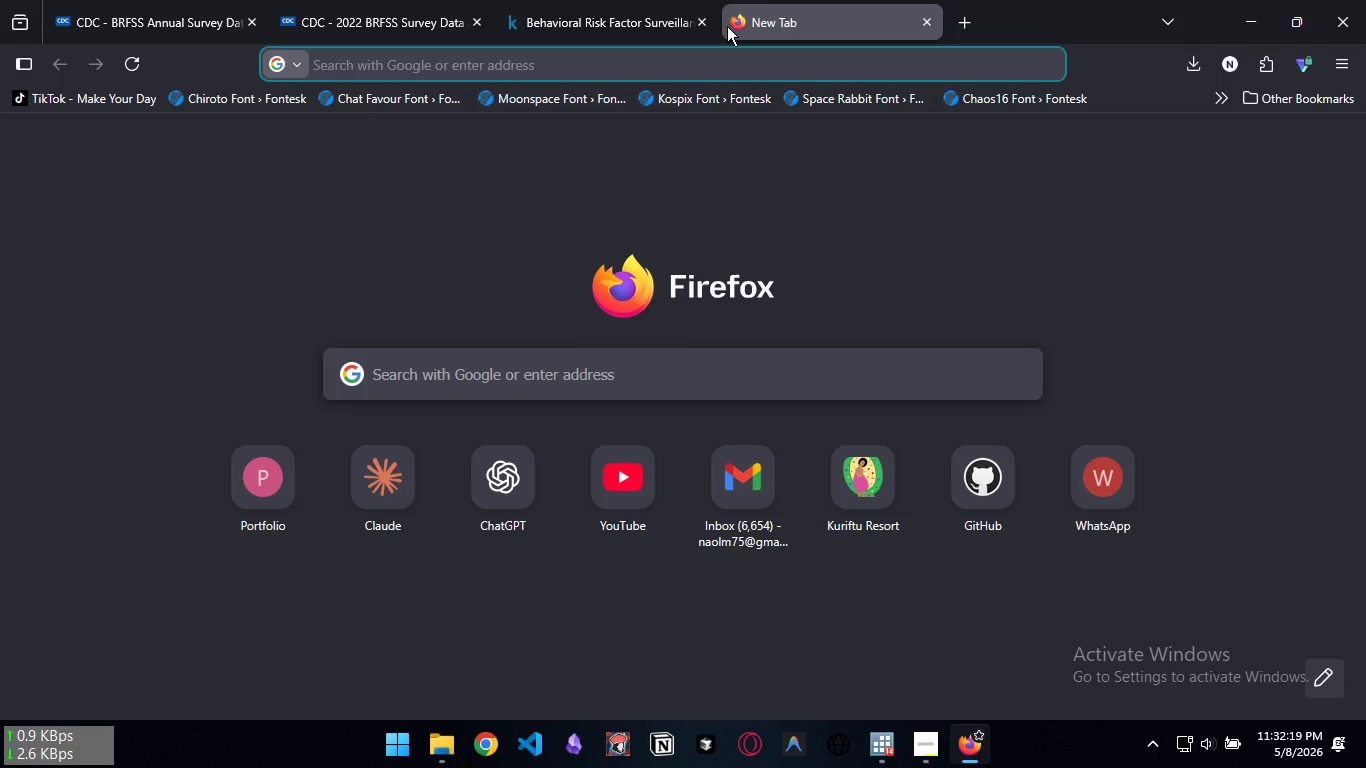 
type(kg)
key(Backspace)
 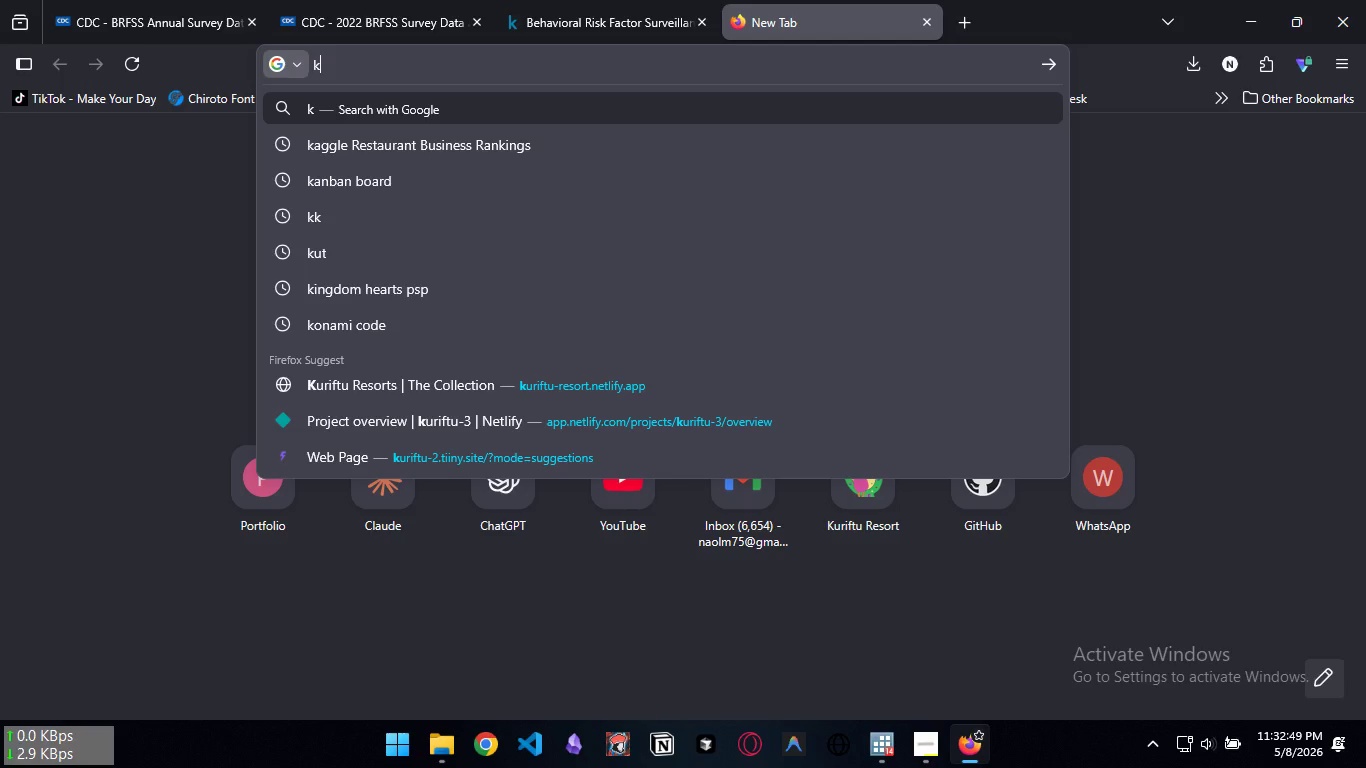 
wait(34.15)
 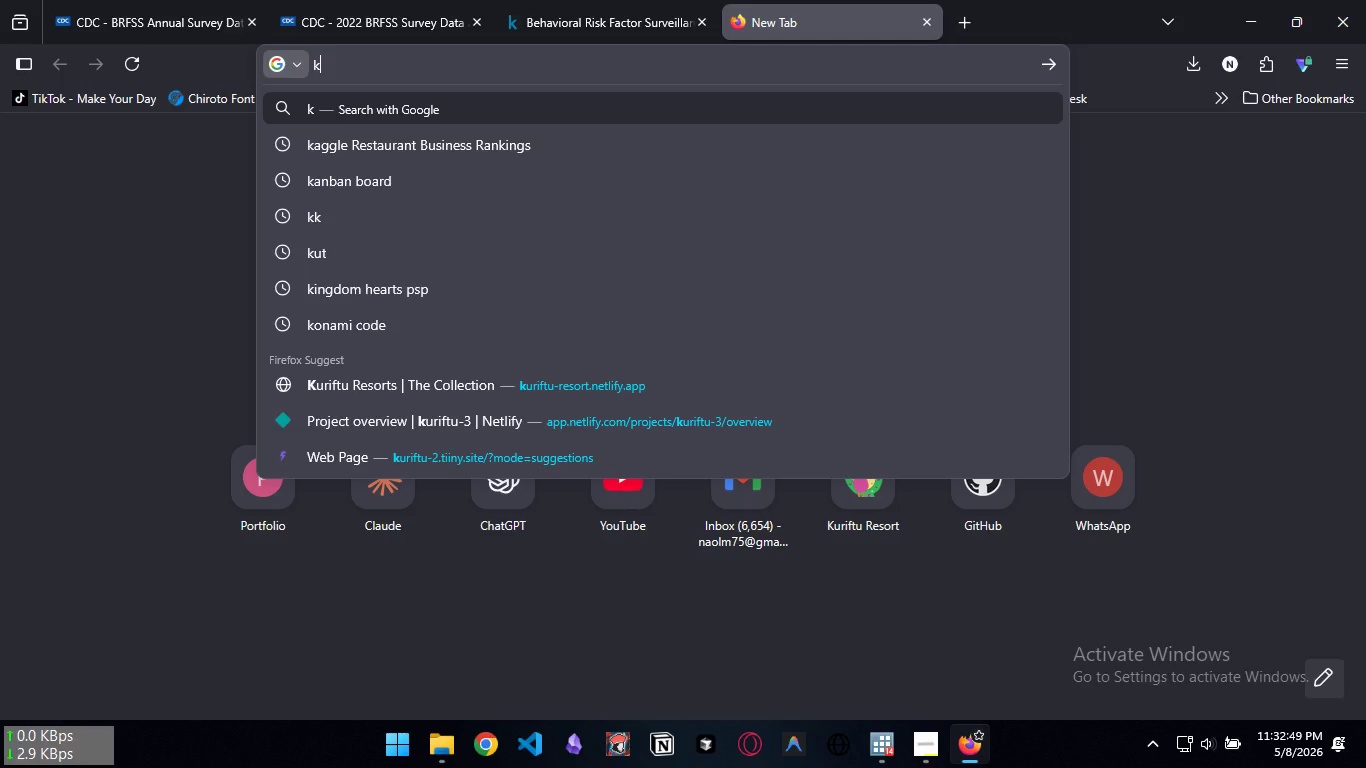 
mouse_move([899, 662])
 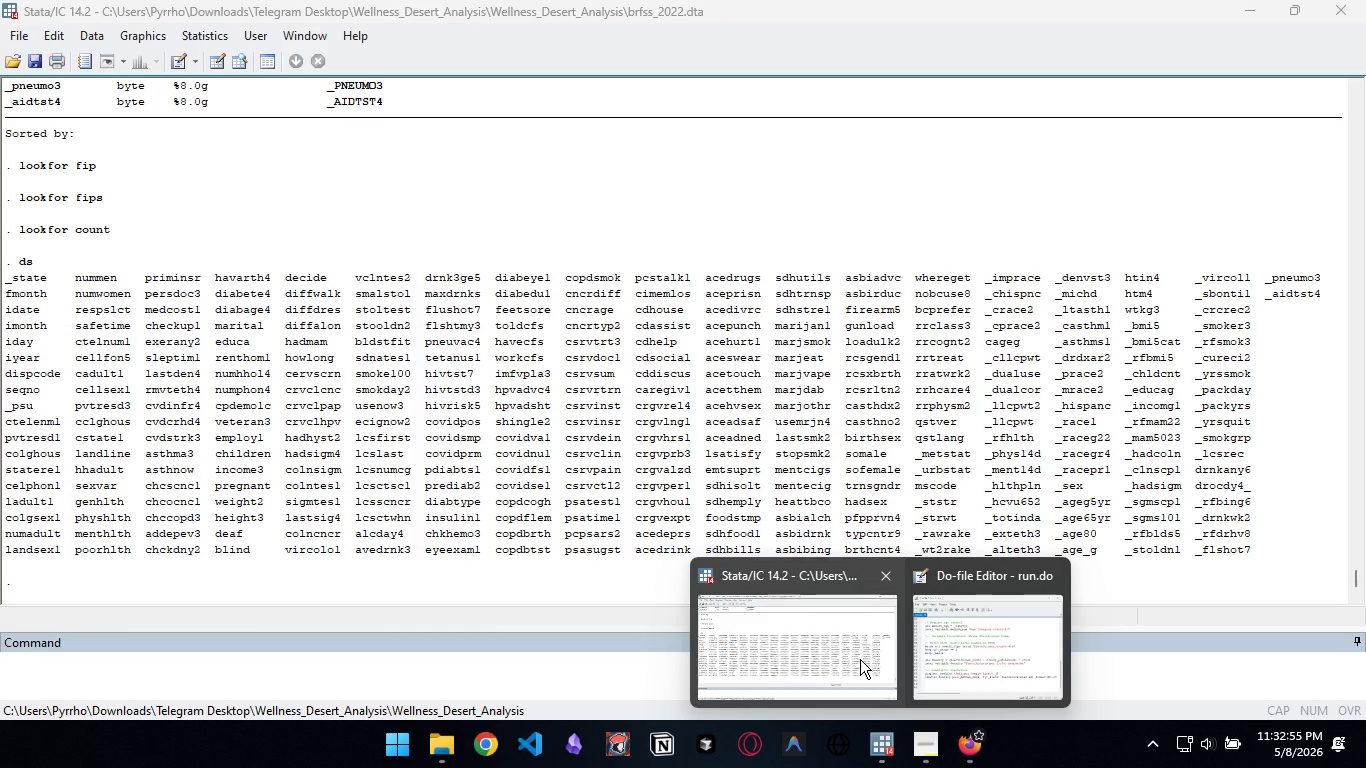 
mouse_move([883, 662])
 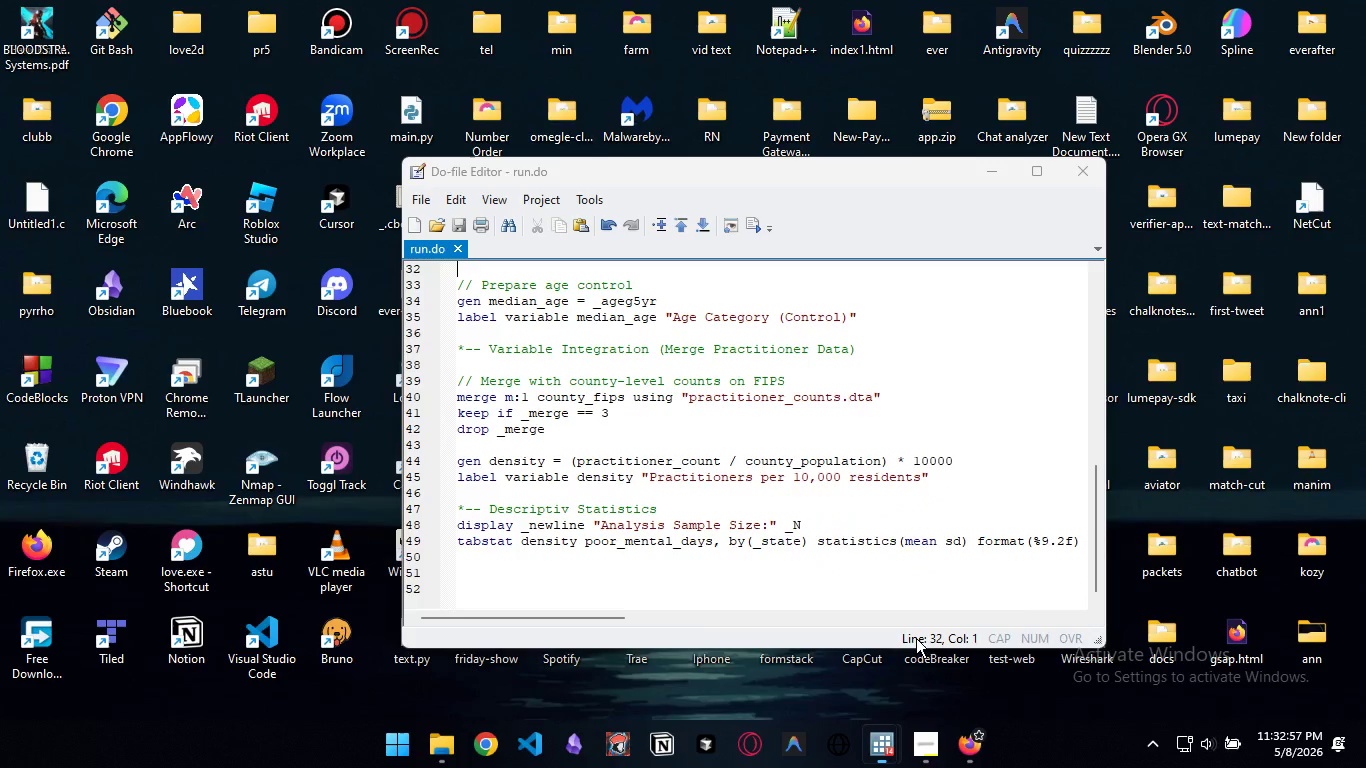 
left_click([939, 655])
 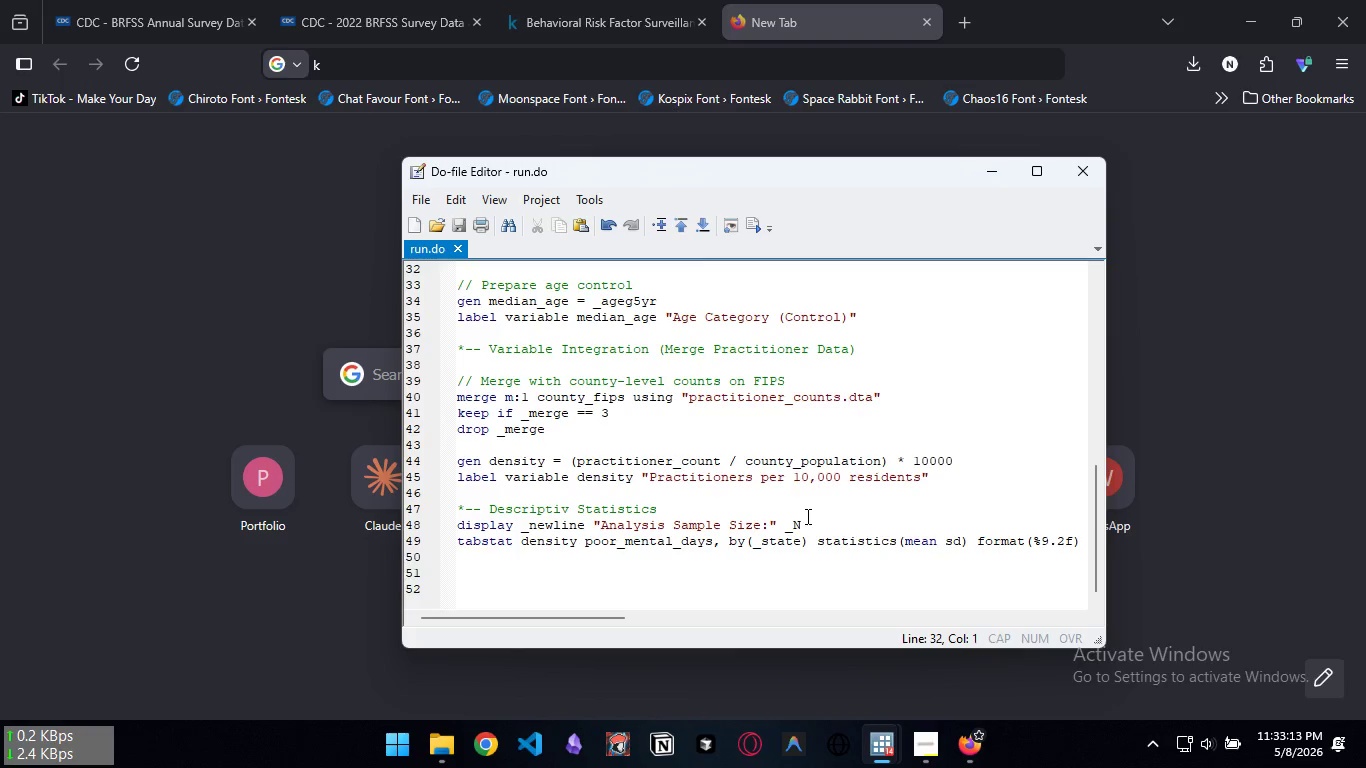 
wait(20.62)
 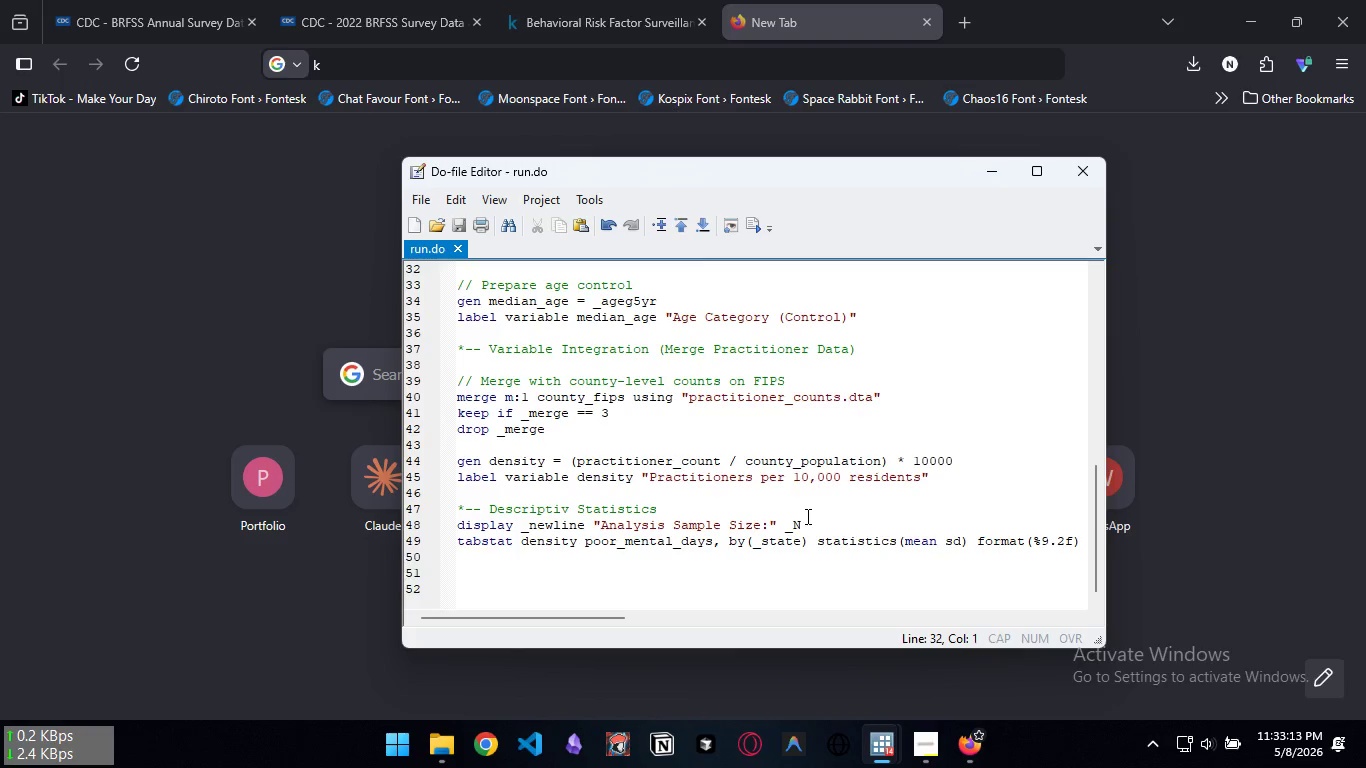 
left_click([529, 58])
 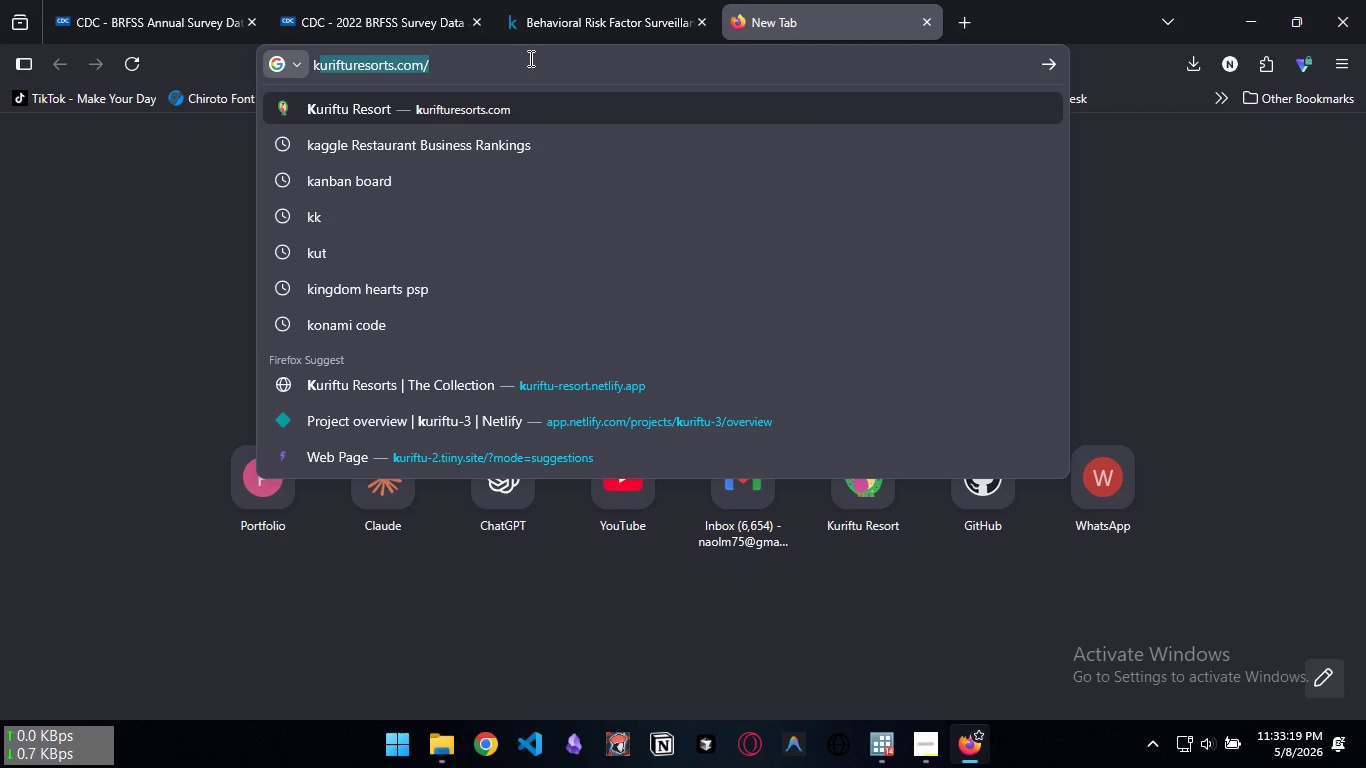 
key(Backspace)
 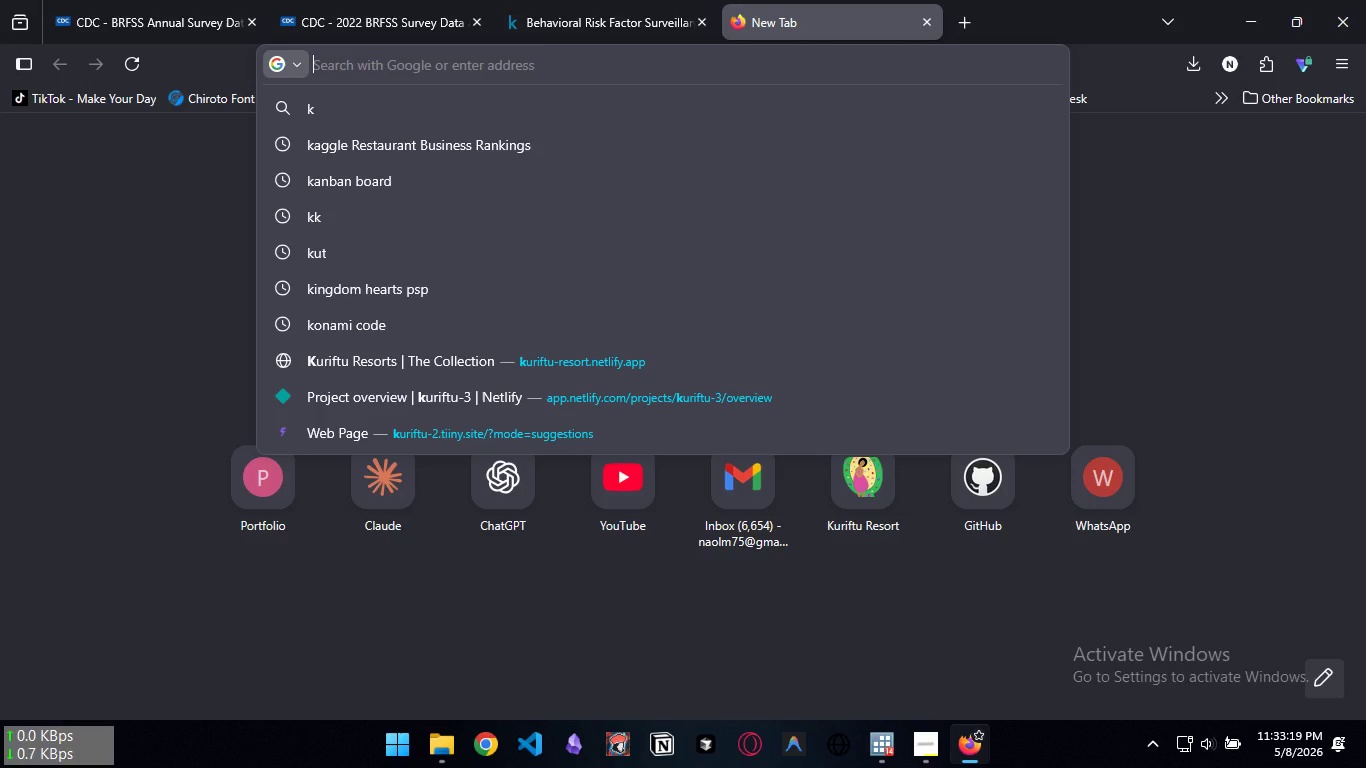 
key(Backspace)
 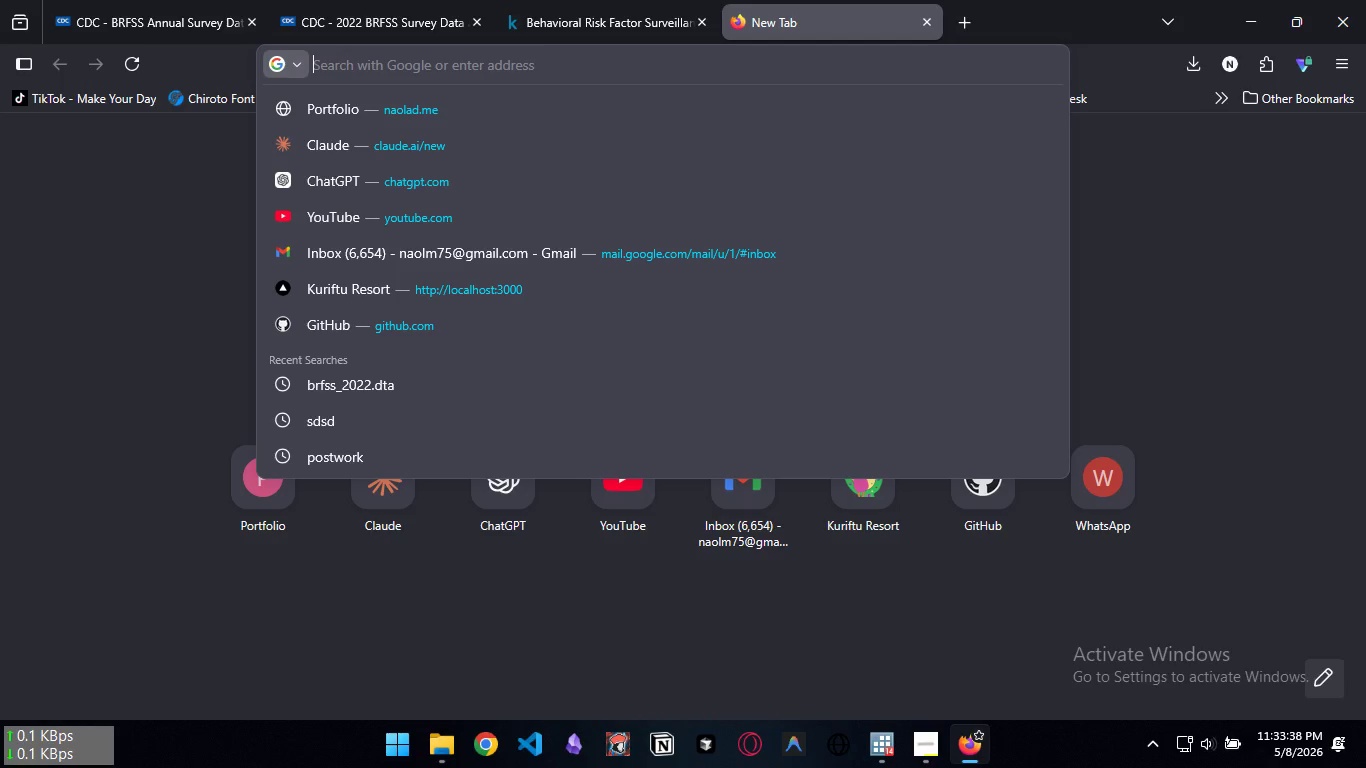 
wait(24.0)
 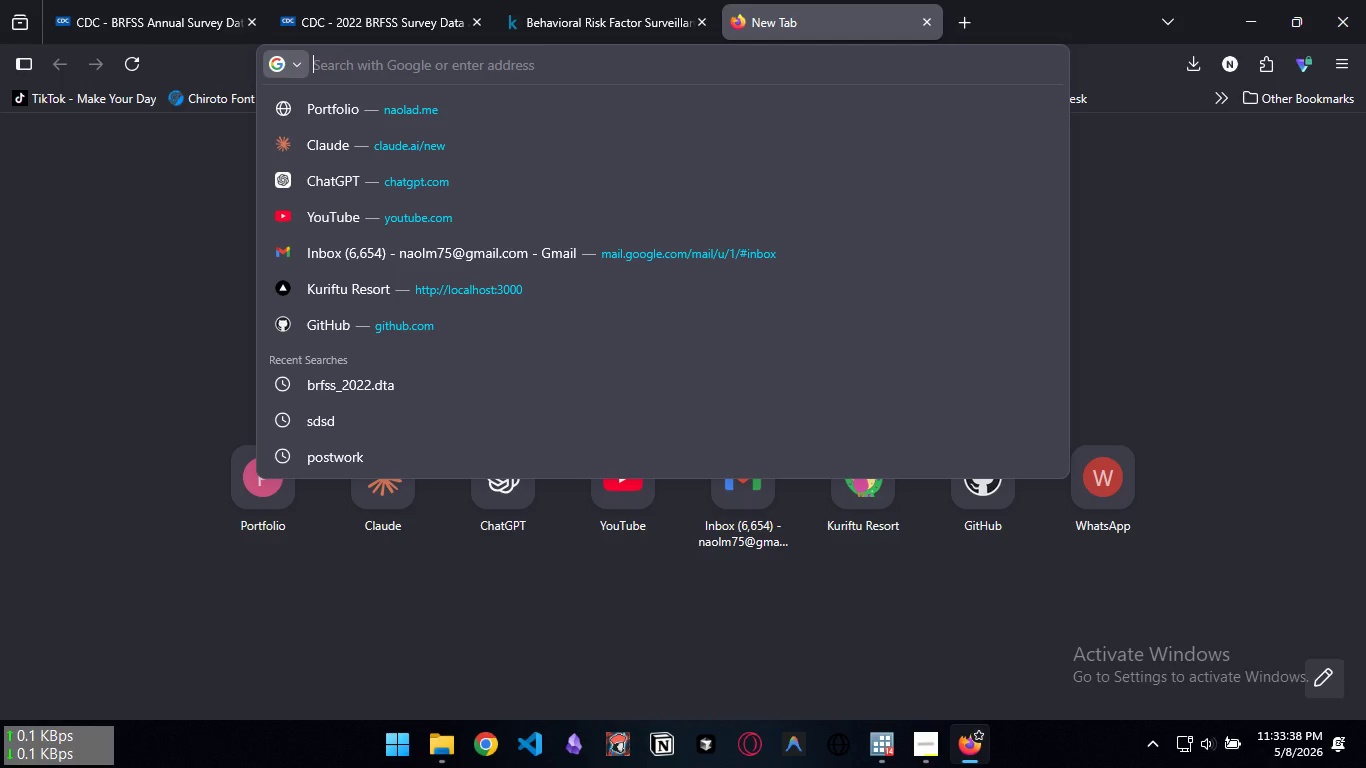 
left_click([934, 701])
 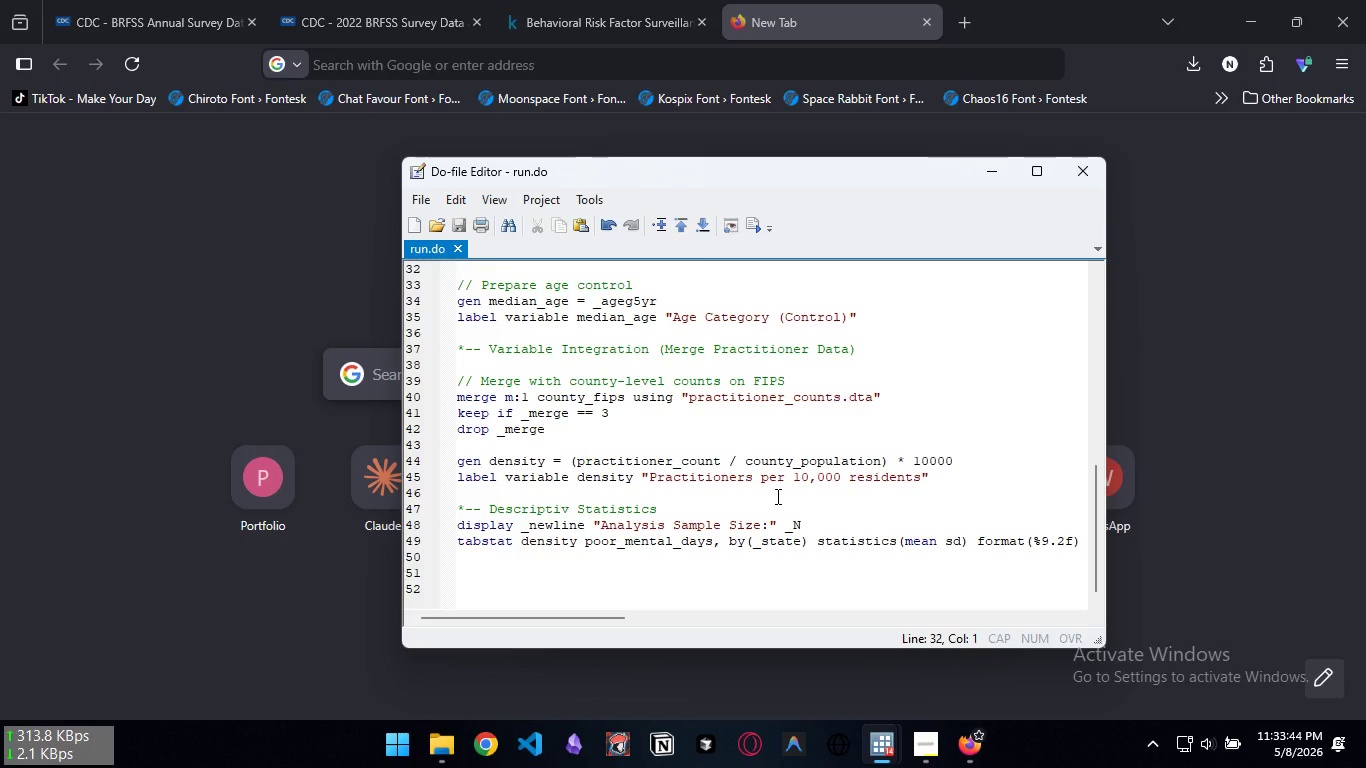 
scroll: coordinate [776, 496], scroll_direction: down, amount: 3.0
 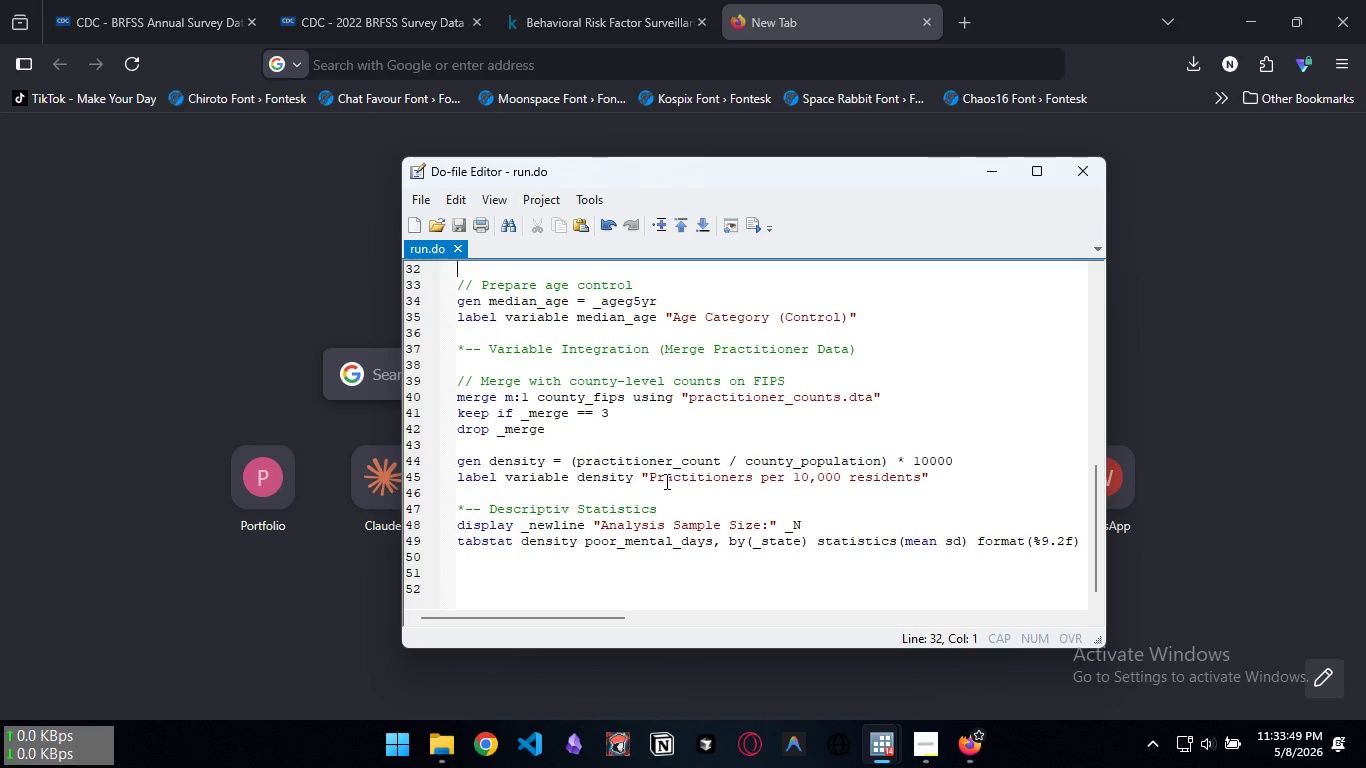 
wait(5.56)
 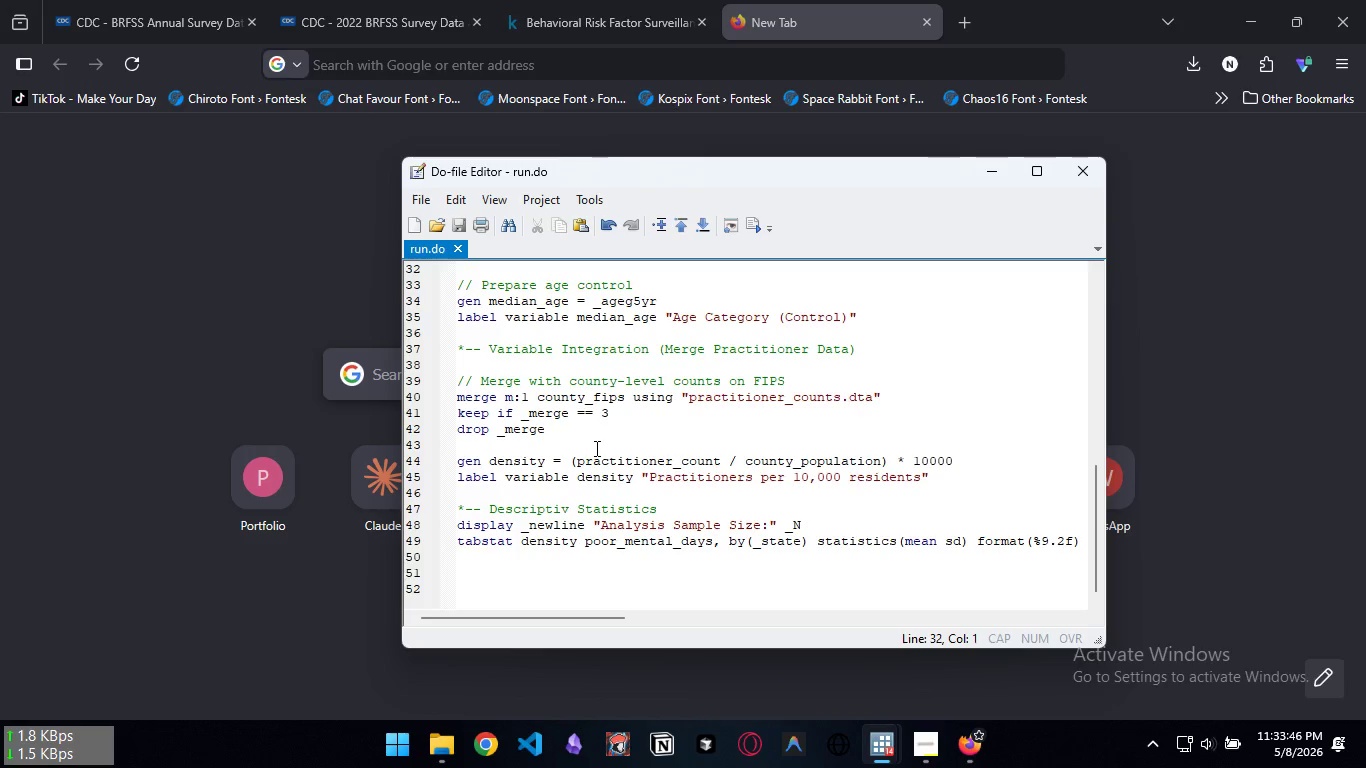 
left_click([909, 730])